 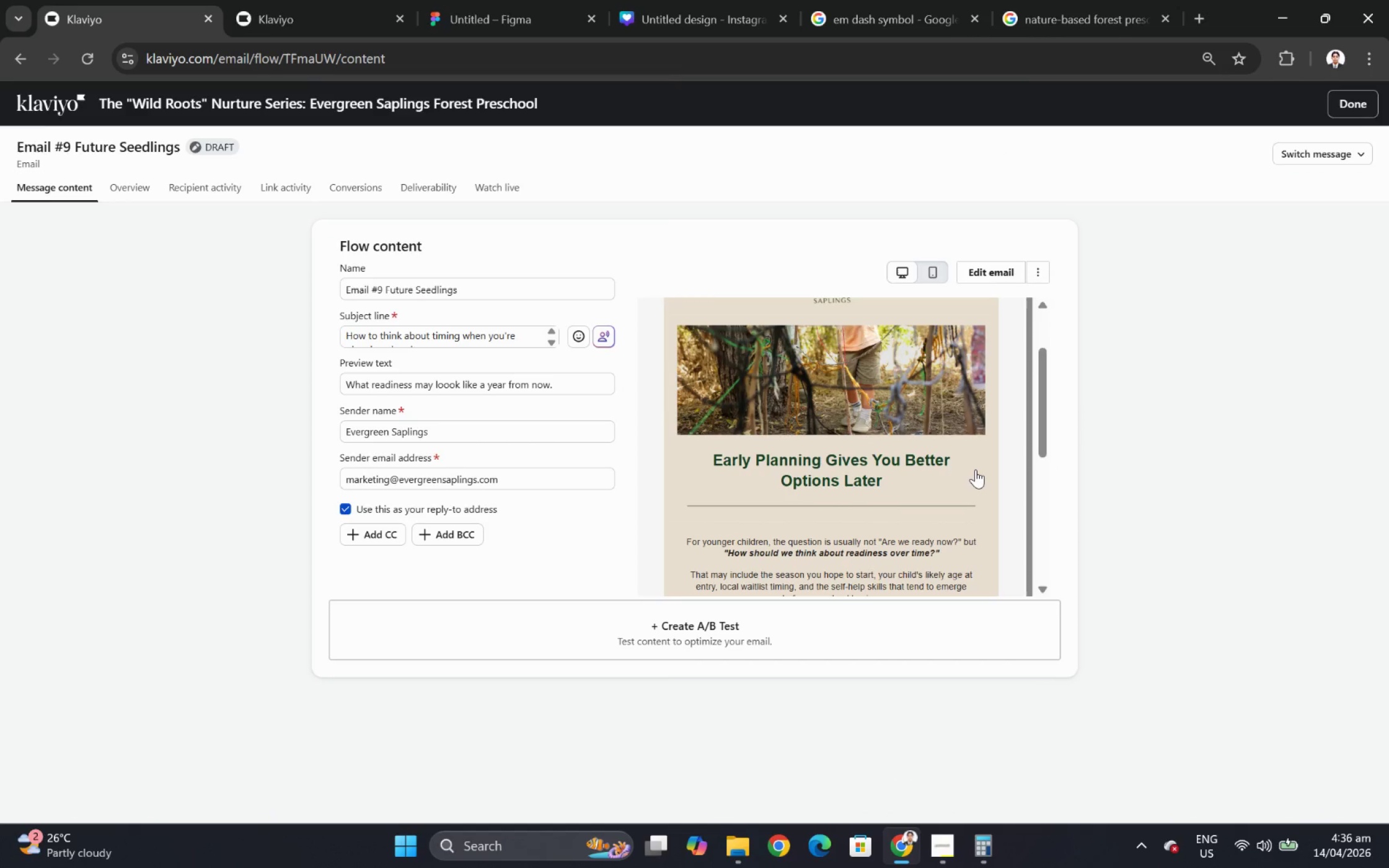 
scroll: coordinate [975, 469], scroll_direction: down, amount: 4.0
 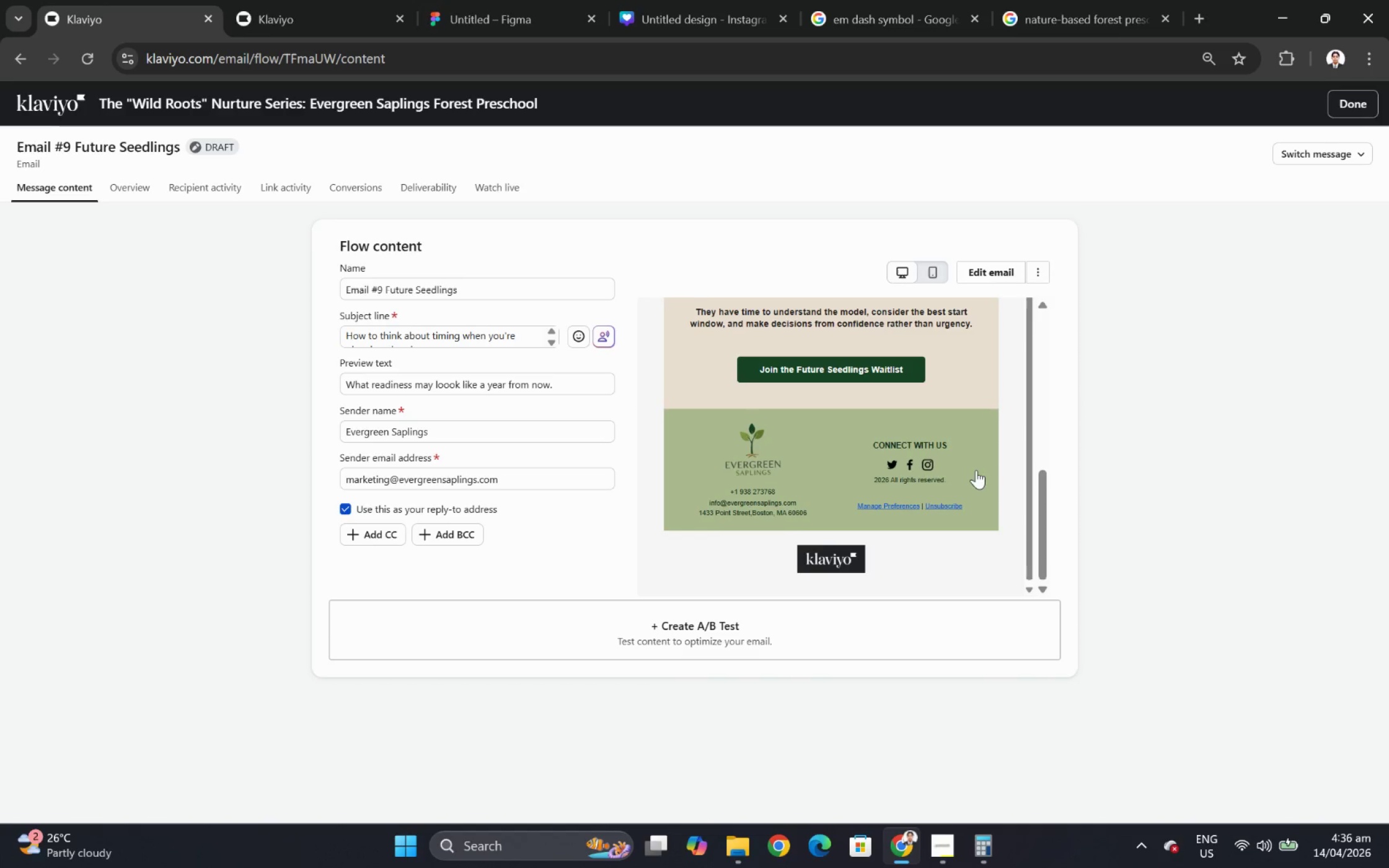 
scroll: coordinate [972, 480], scroll_direction: up, amount: 6.0
 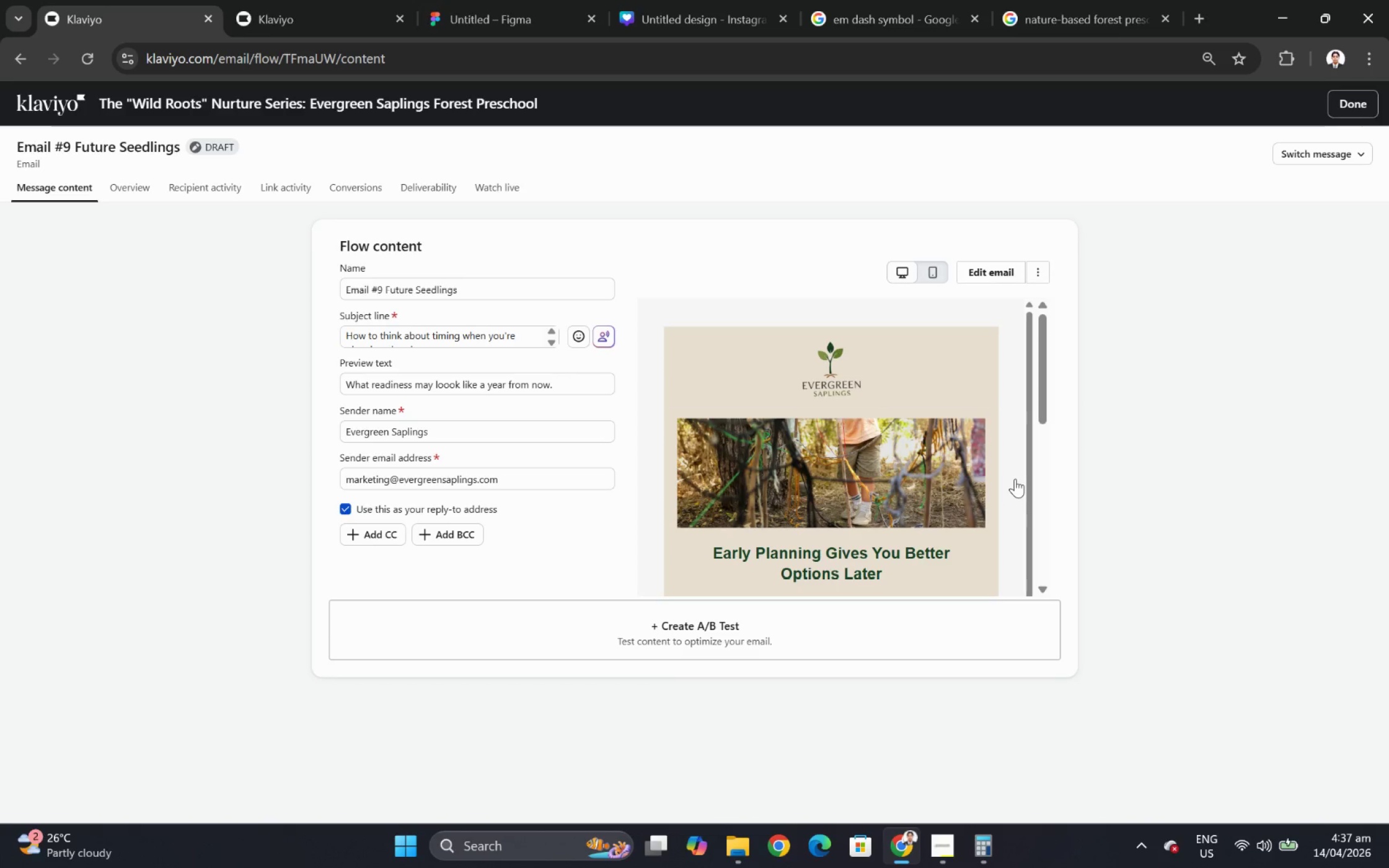 
wait(28.1)
 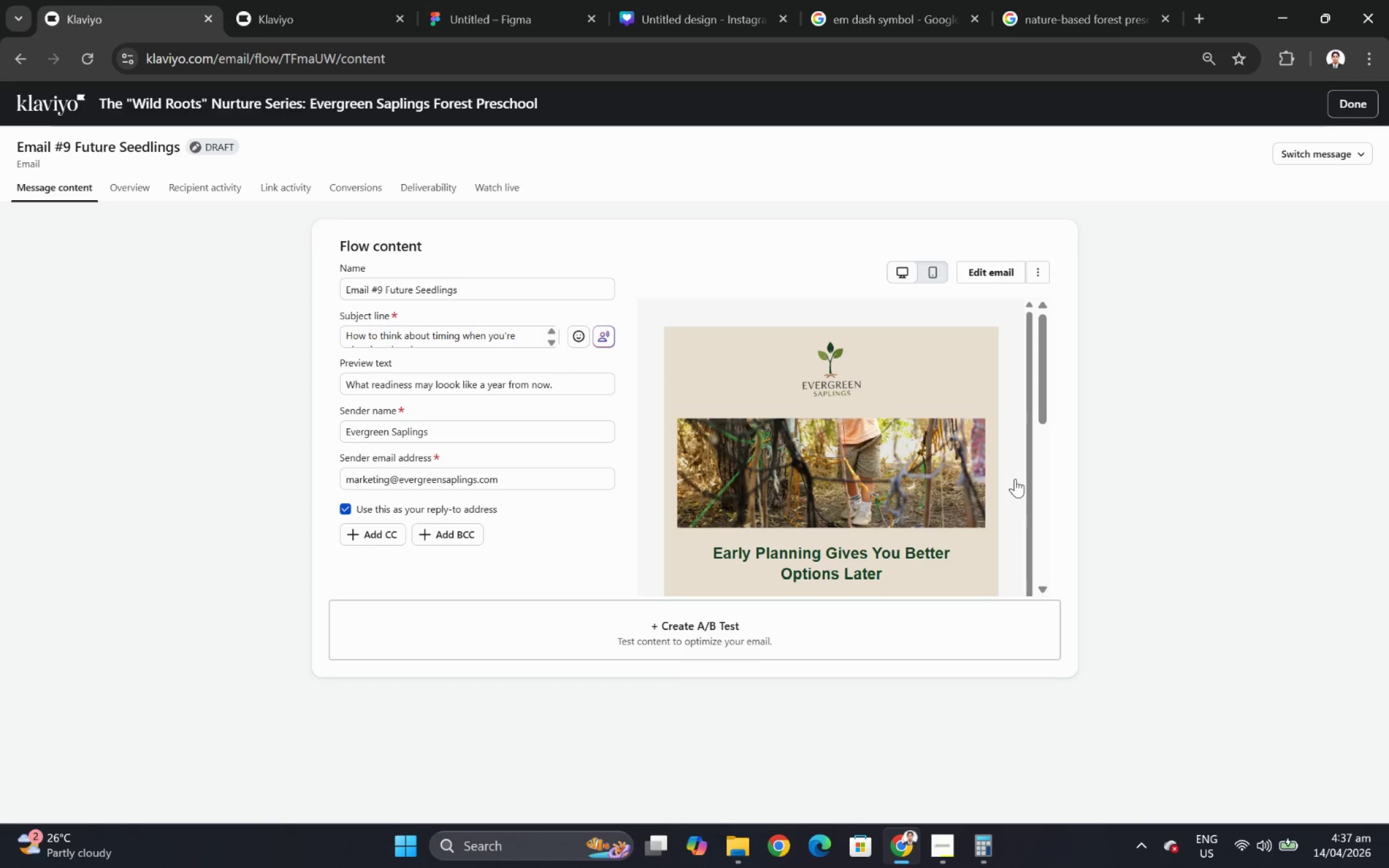 
scroll: coordinate [721, 379], scroll_direction: down, amount: 1.0
 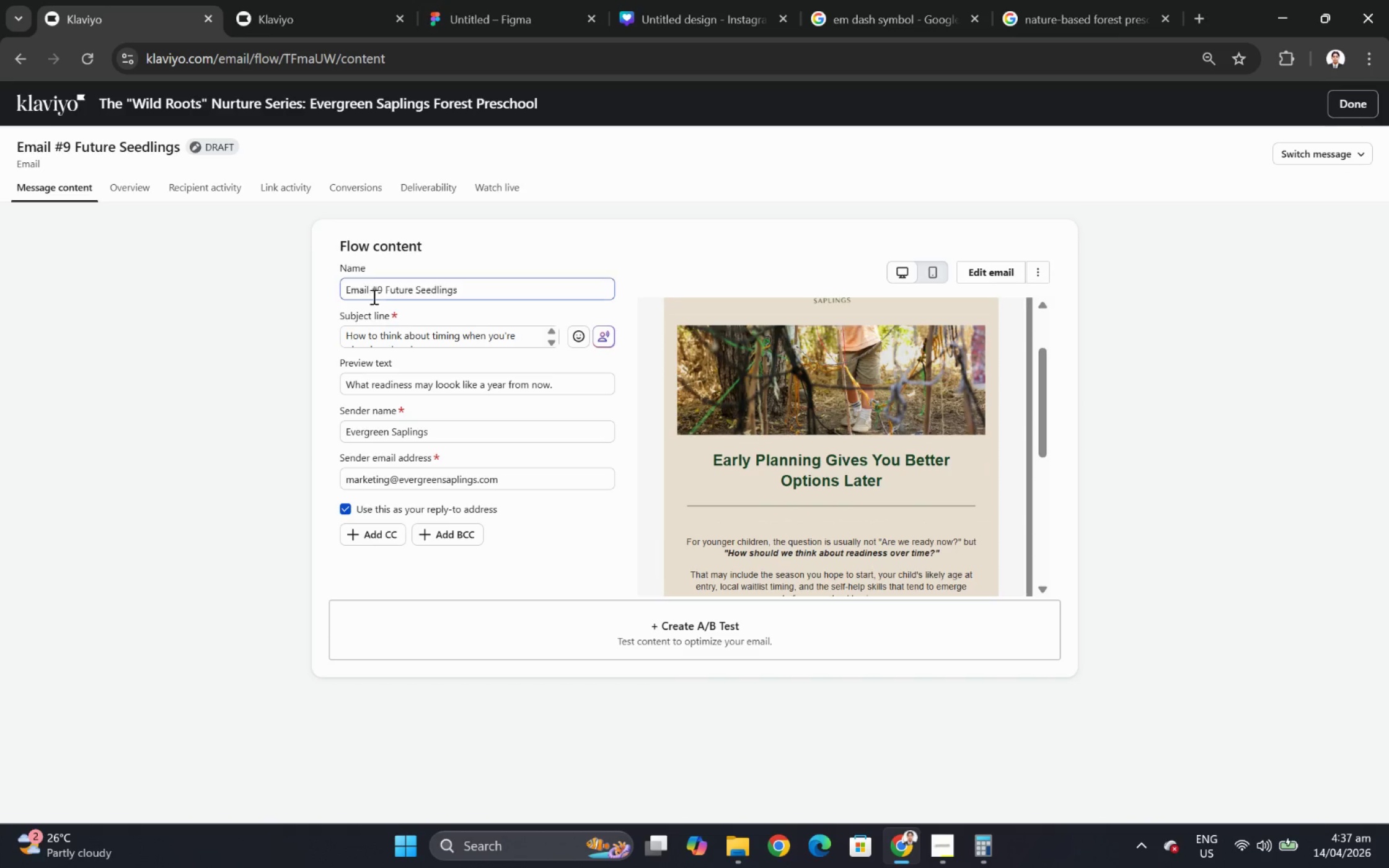 
left_click([384, 291])
 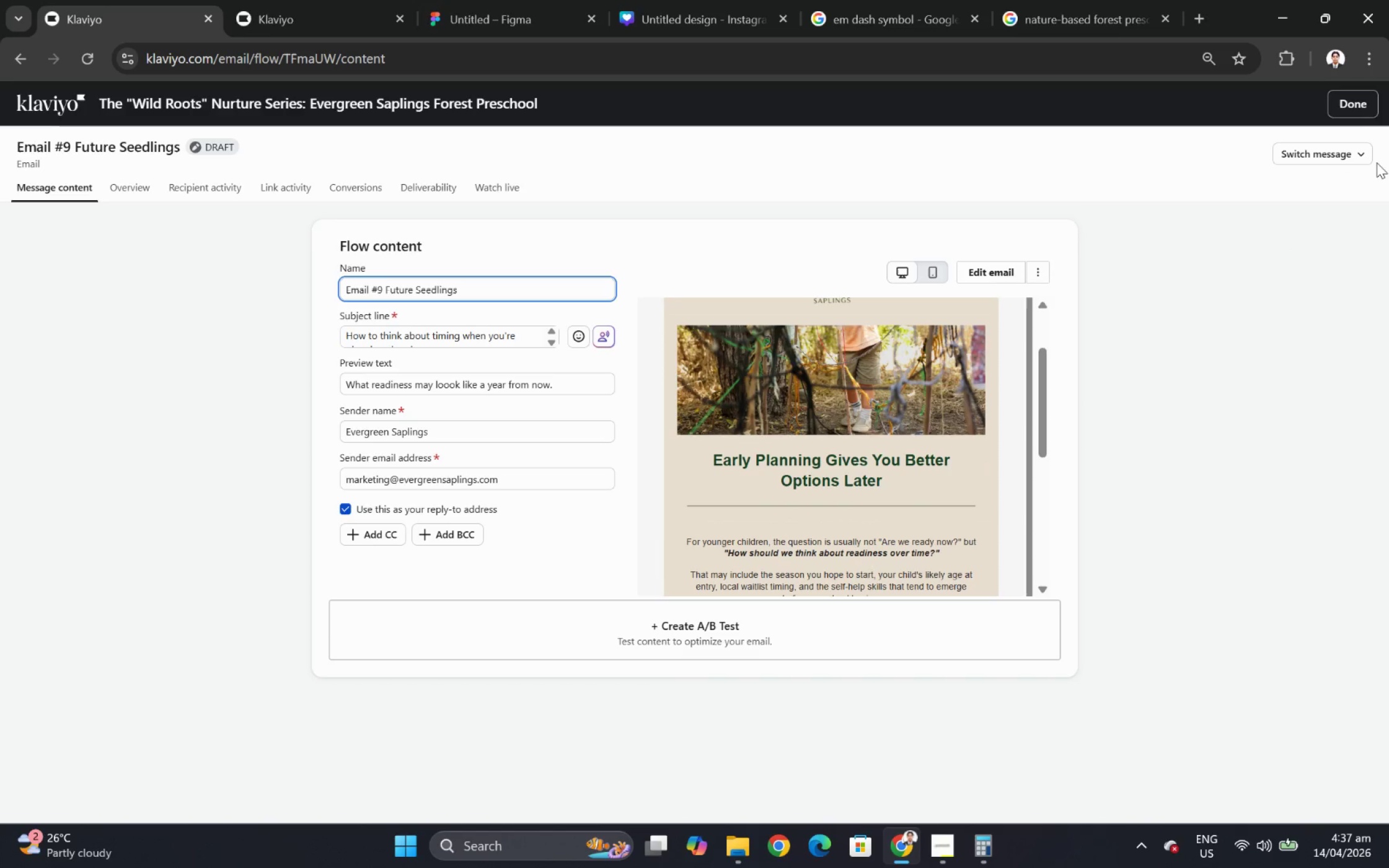 
left_click([1356, 154])
 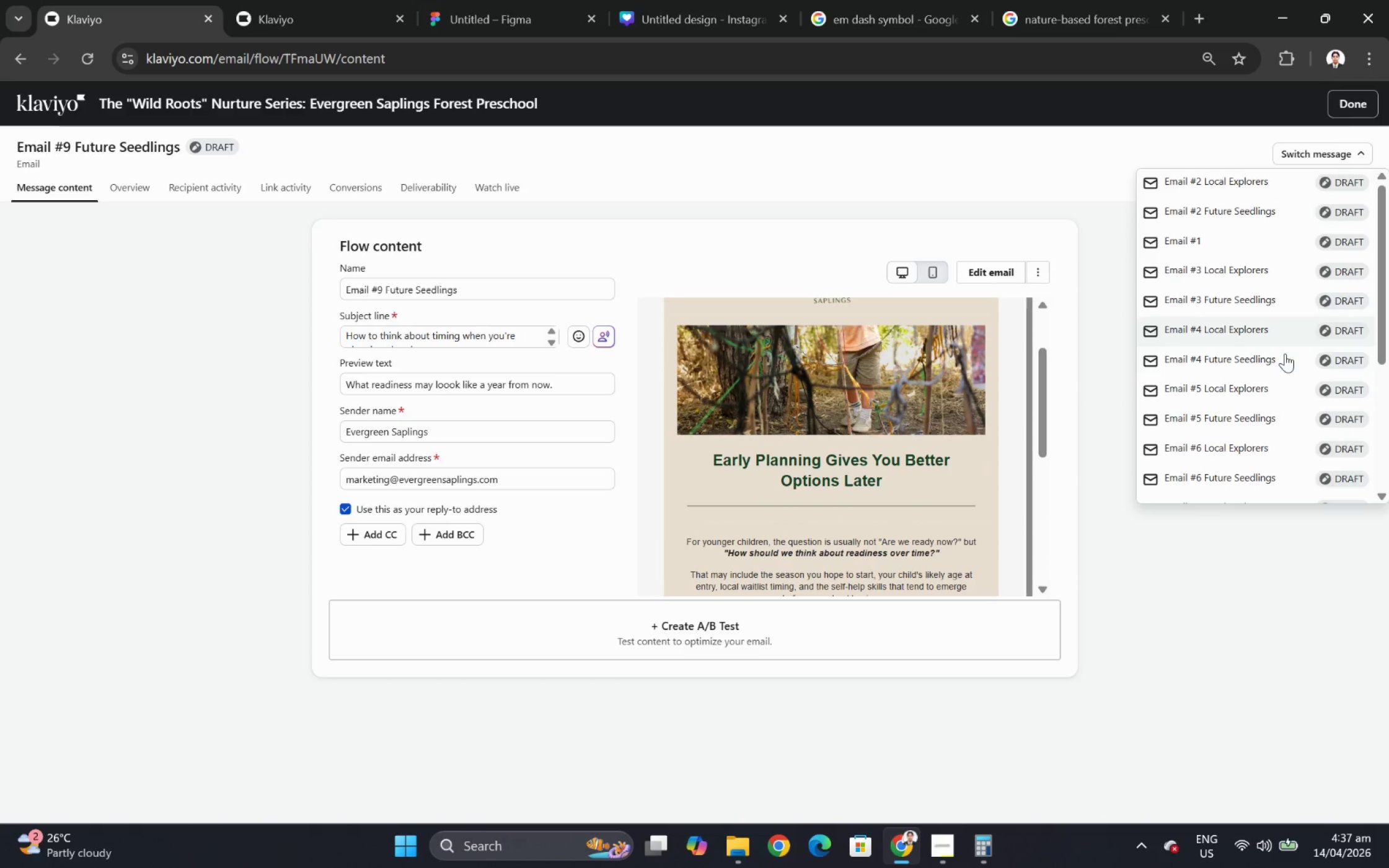 
scroll: coordinate [1229, 431], scroll_direction: down, amount: 3.0
 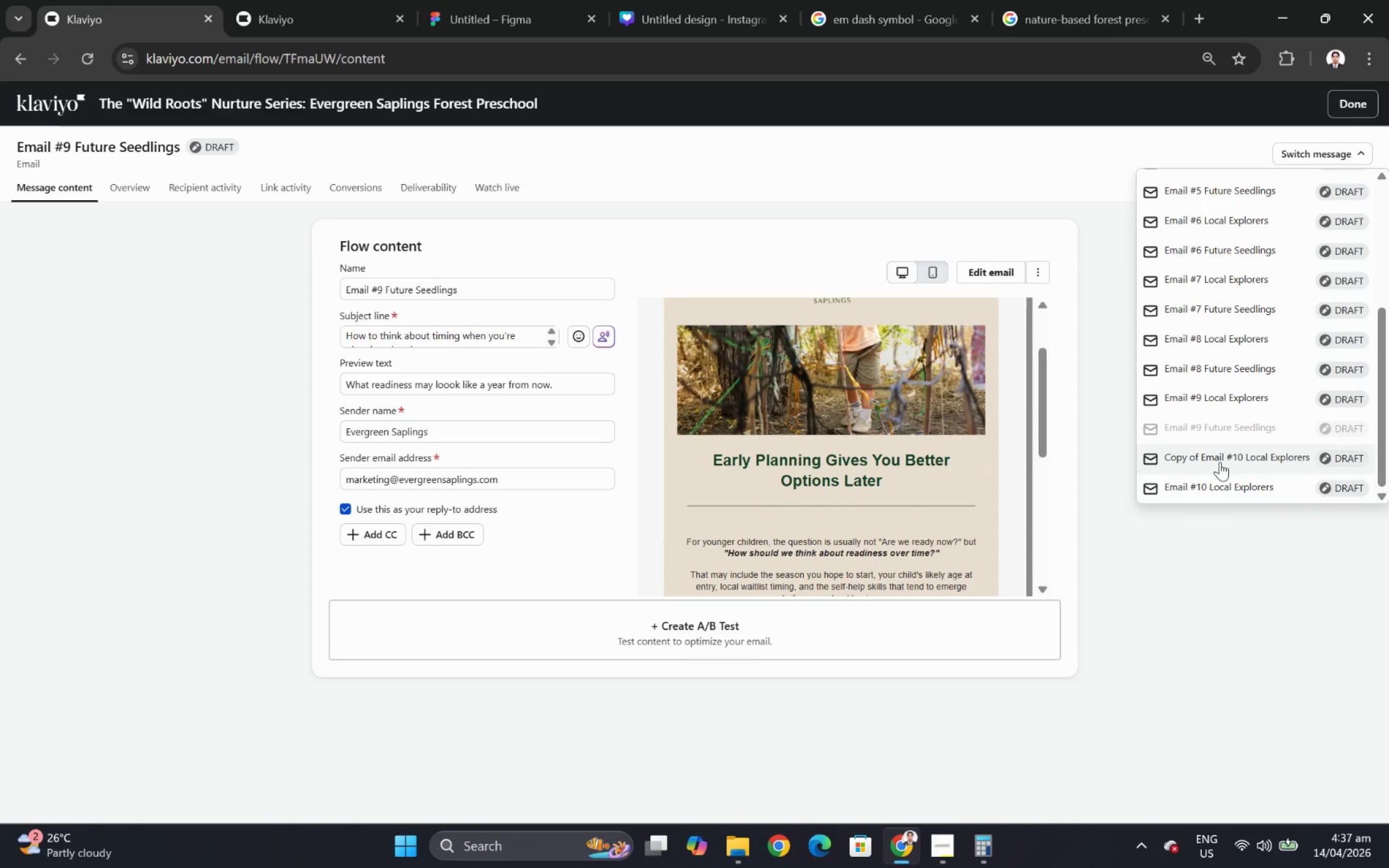 
left_click([1219, 462])
 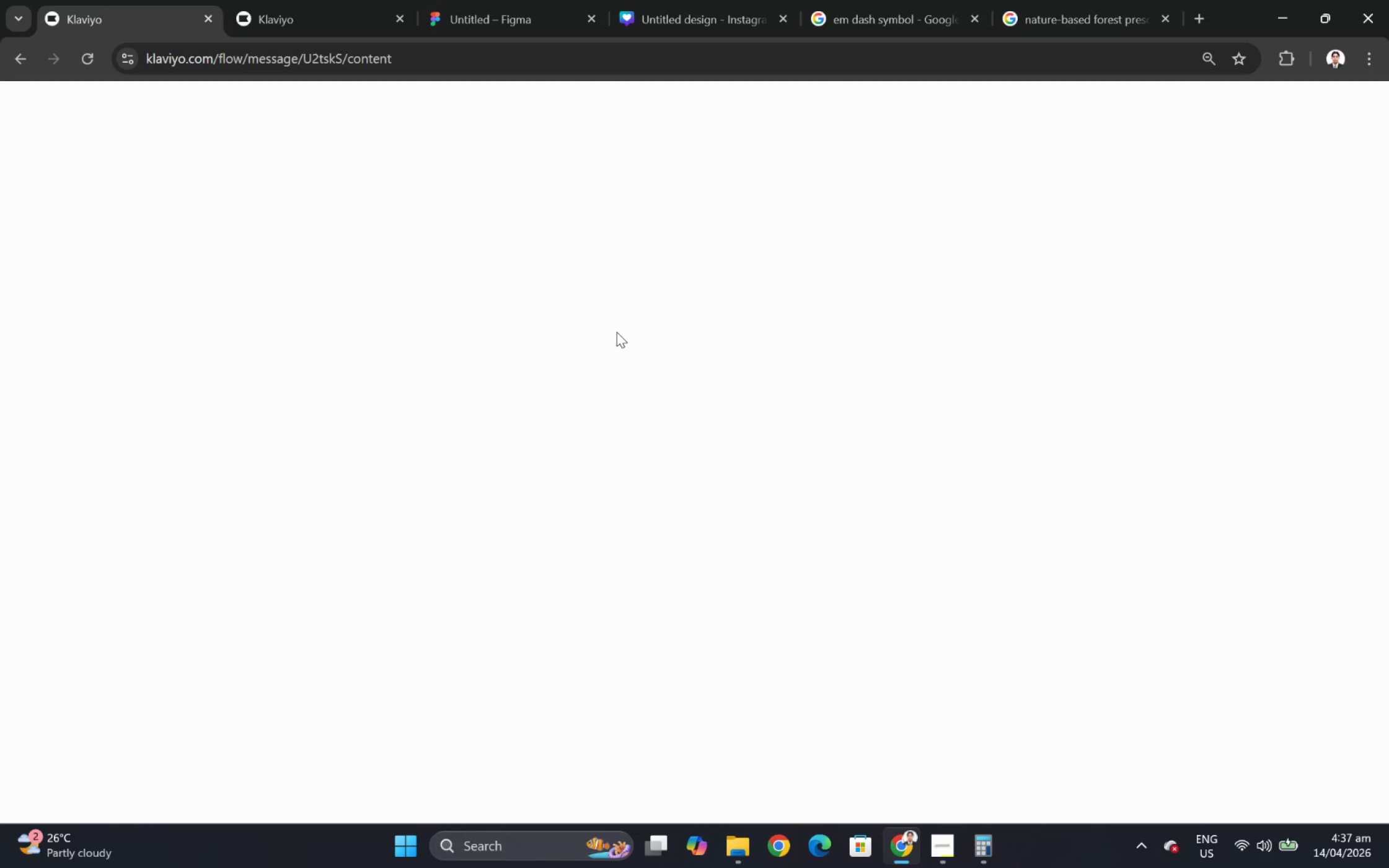 
mouse_move([614, 331])
 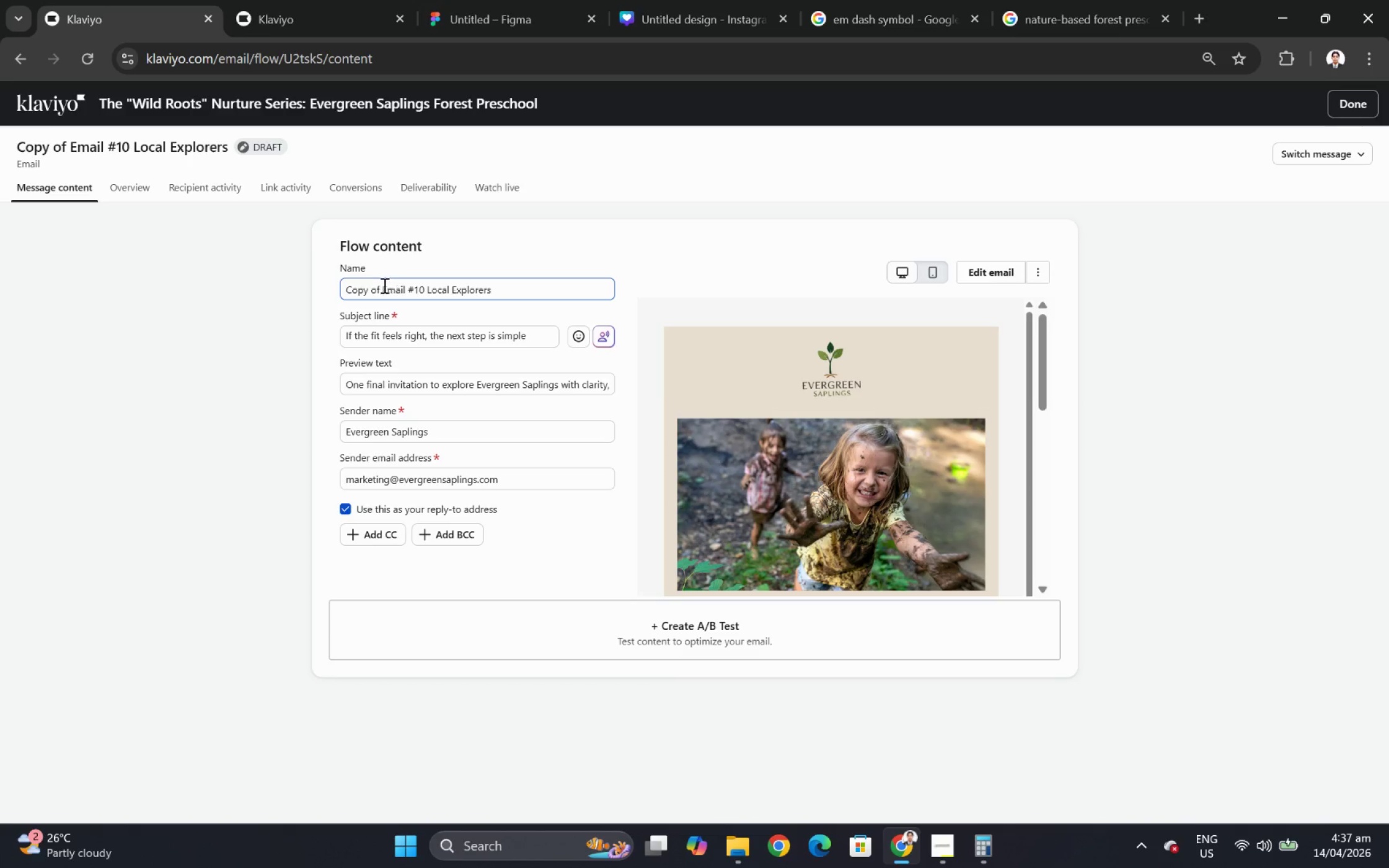 
left_click_drag(start_coordinate=[382, 284], to_coordinate=[278, 287])
 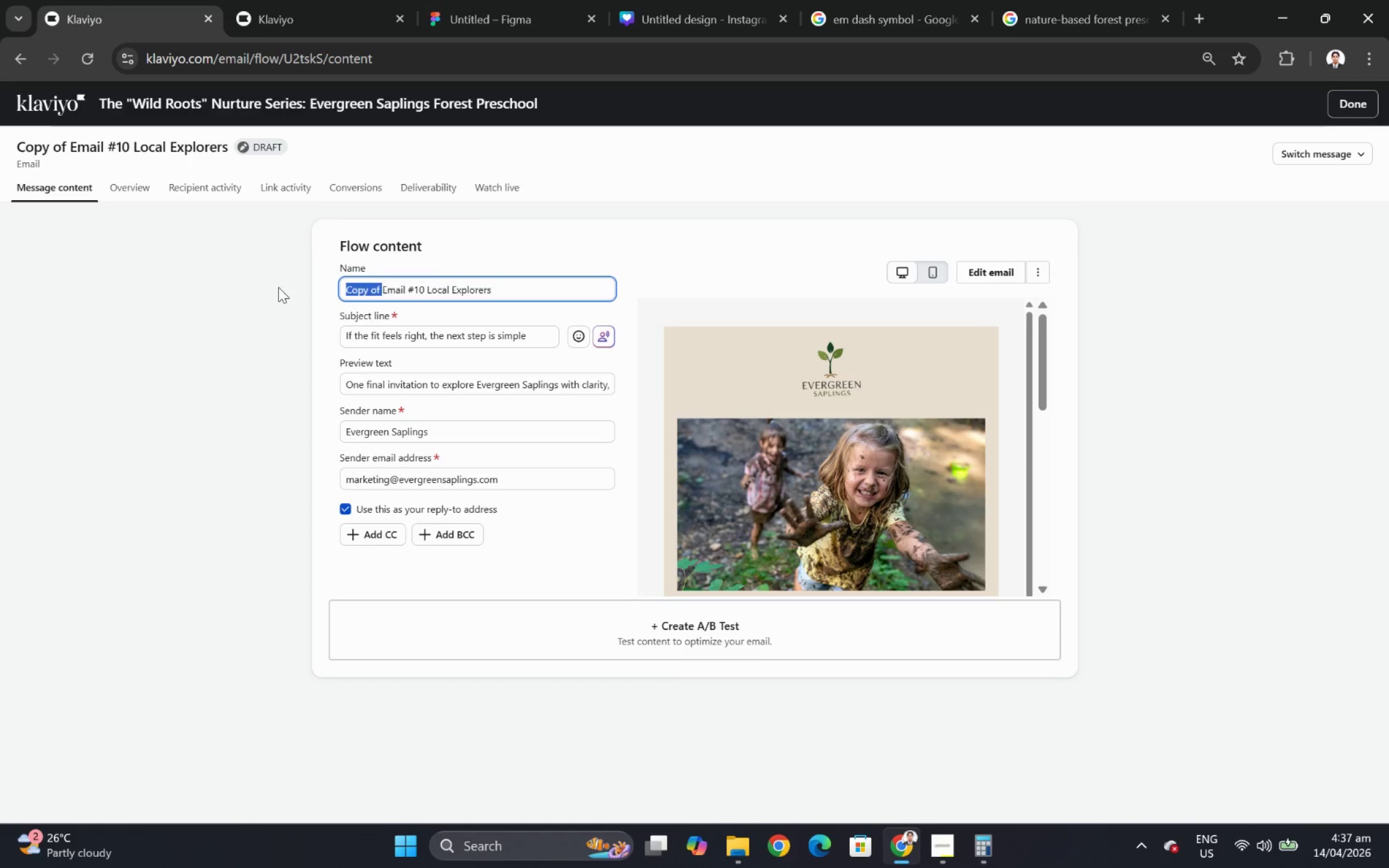 
key(Backspace)
type(Future Seedlings)
 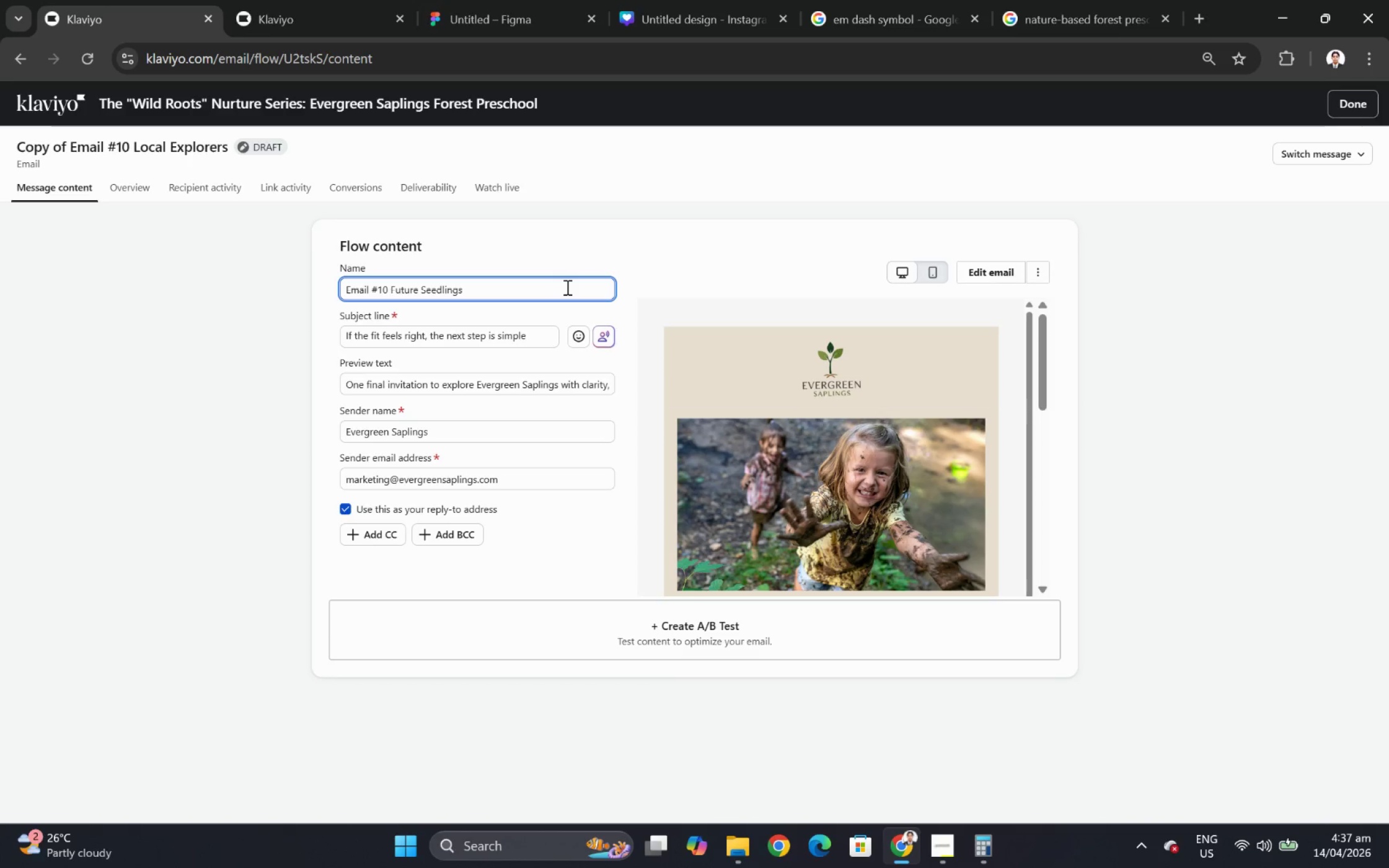 
left_click_drag(start_coordinate=[390, 284], to_coordinate=[566, 287])
 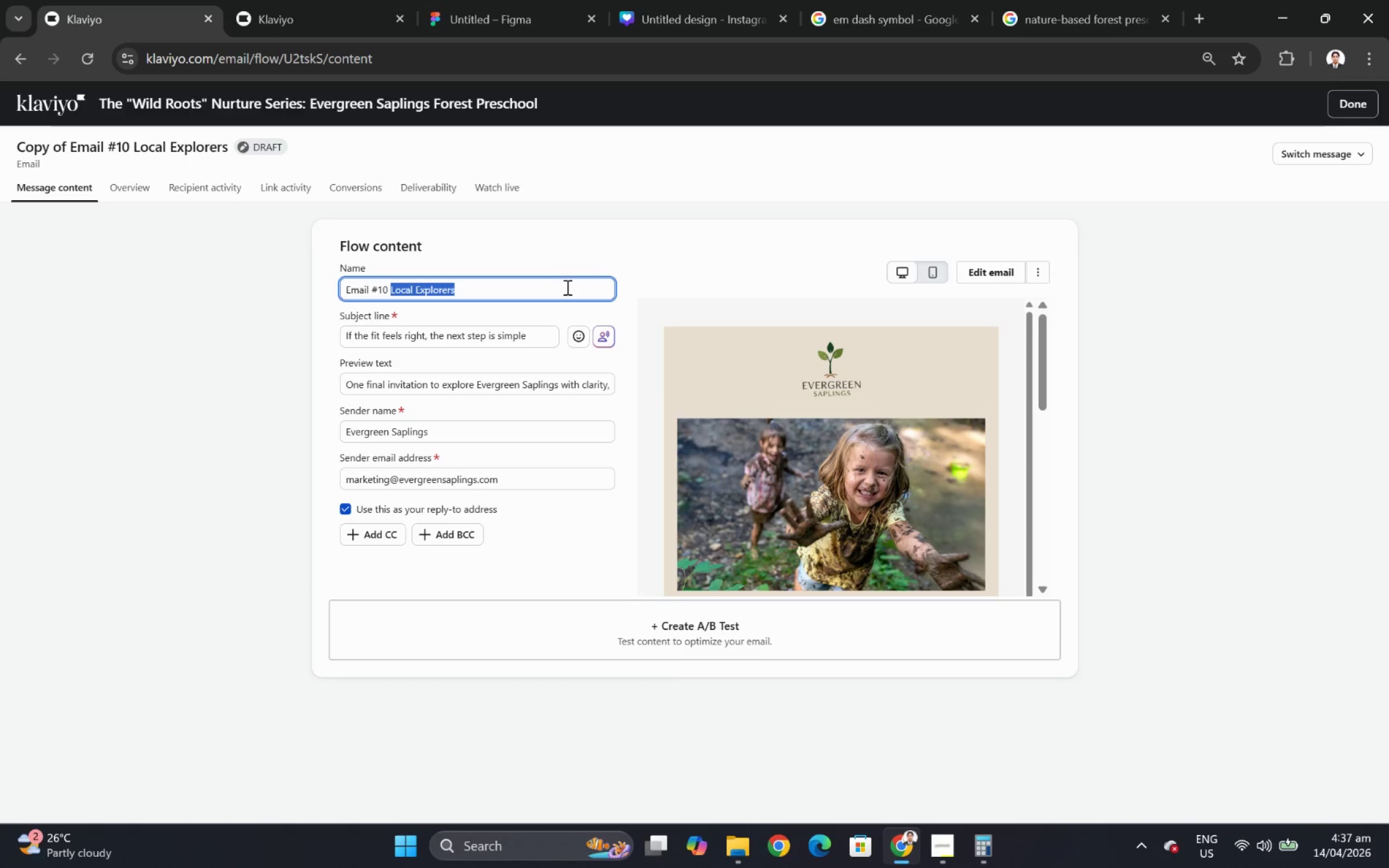 
double_click([373, 334])
 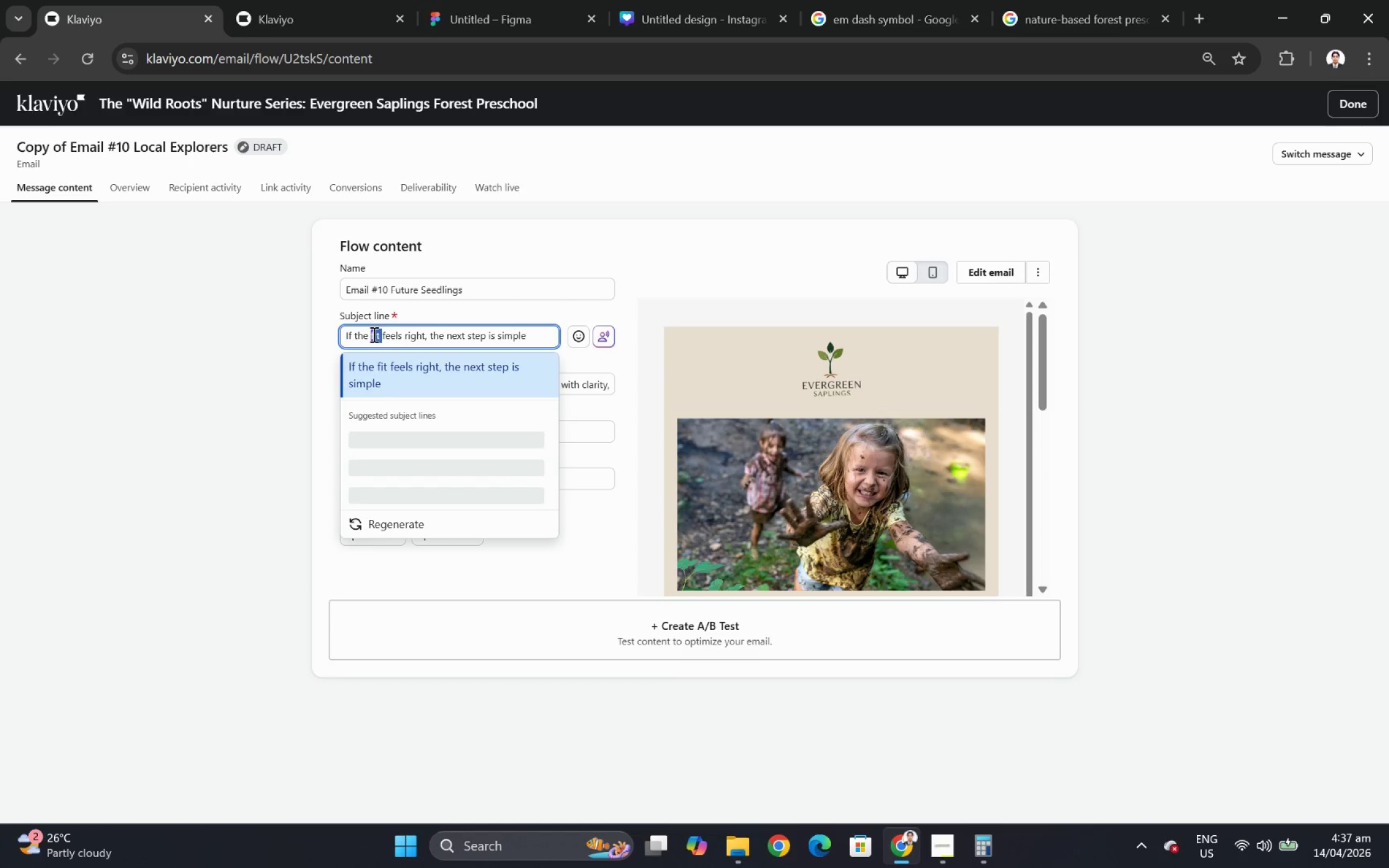 
triple_click([373, 334])
 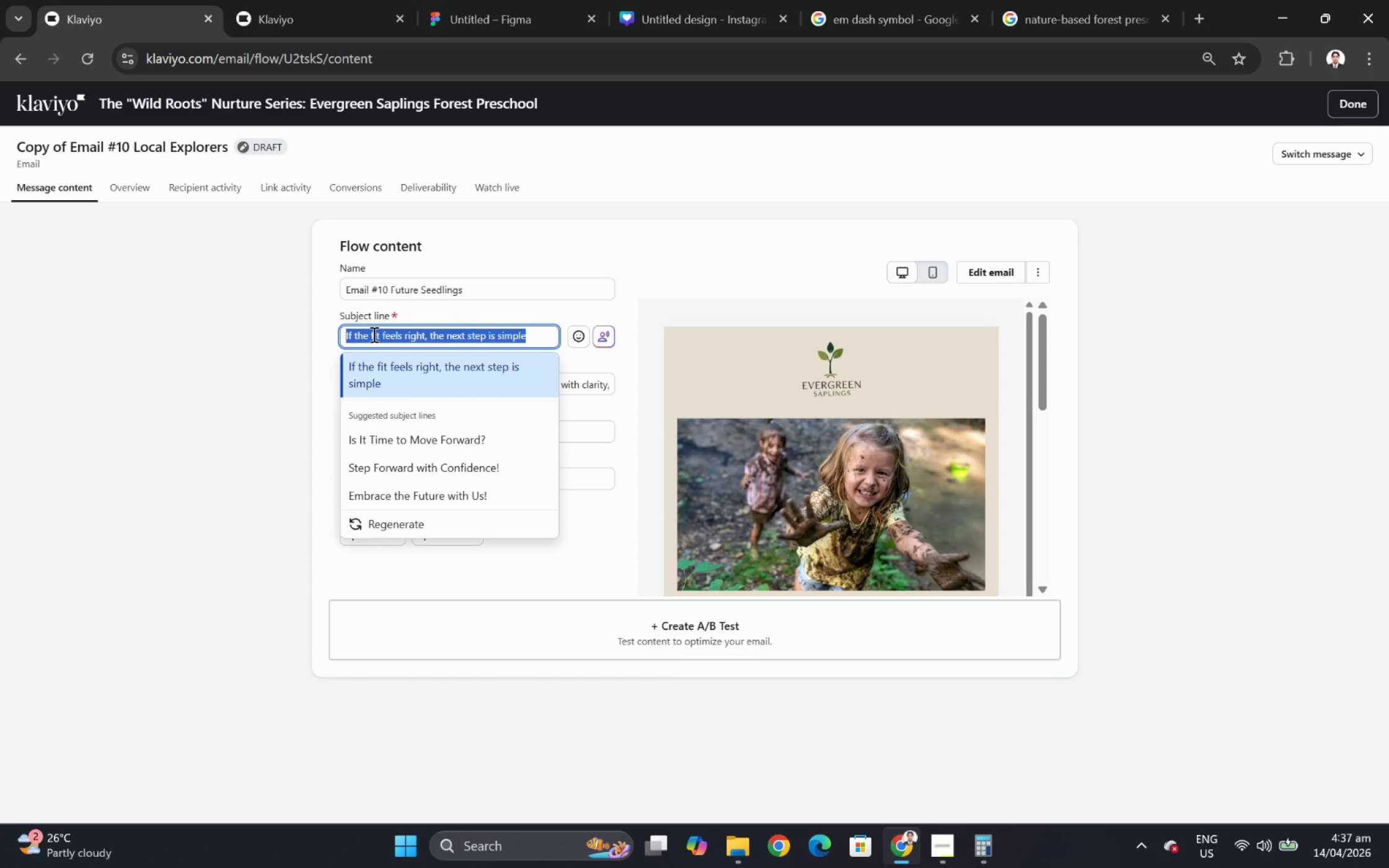 
key(Backspace)
 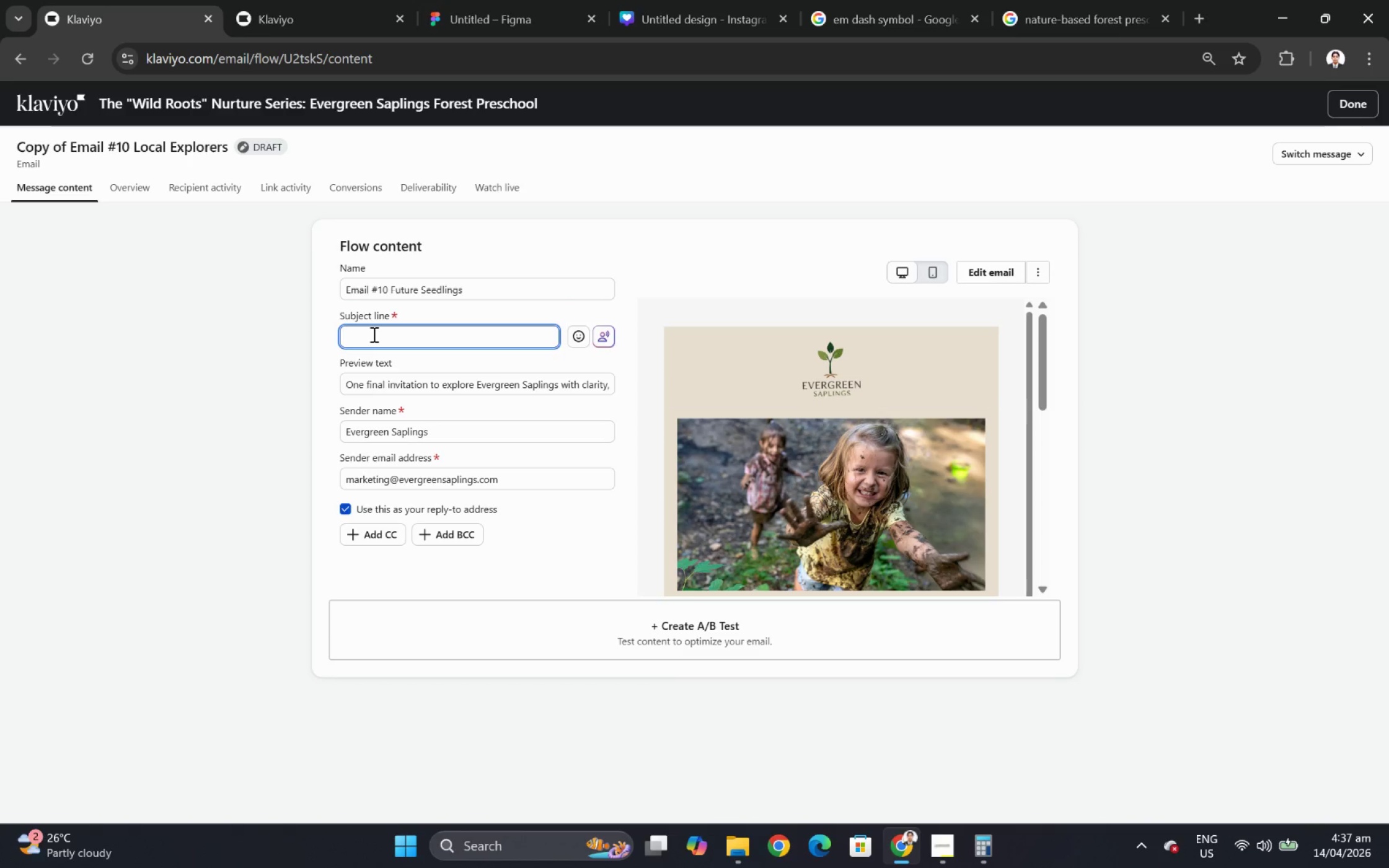 
hold_key(key=ShiftLeft, duration=1.5)
 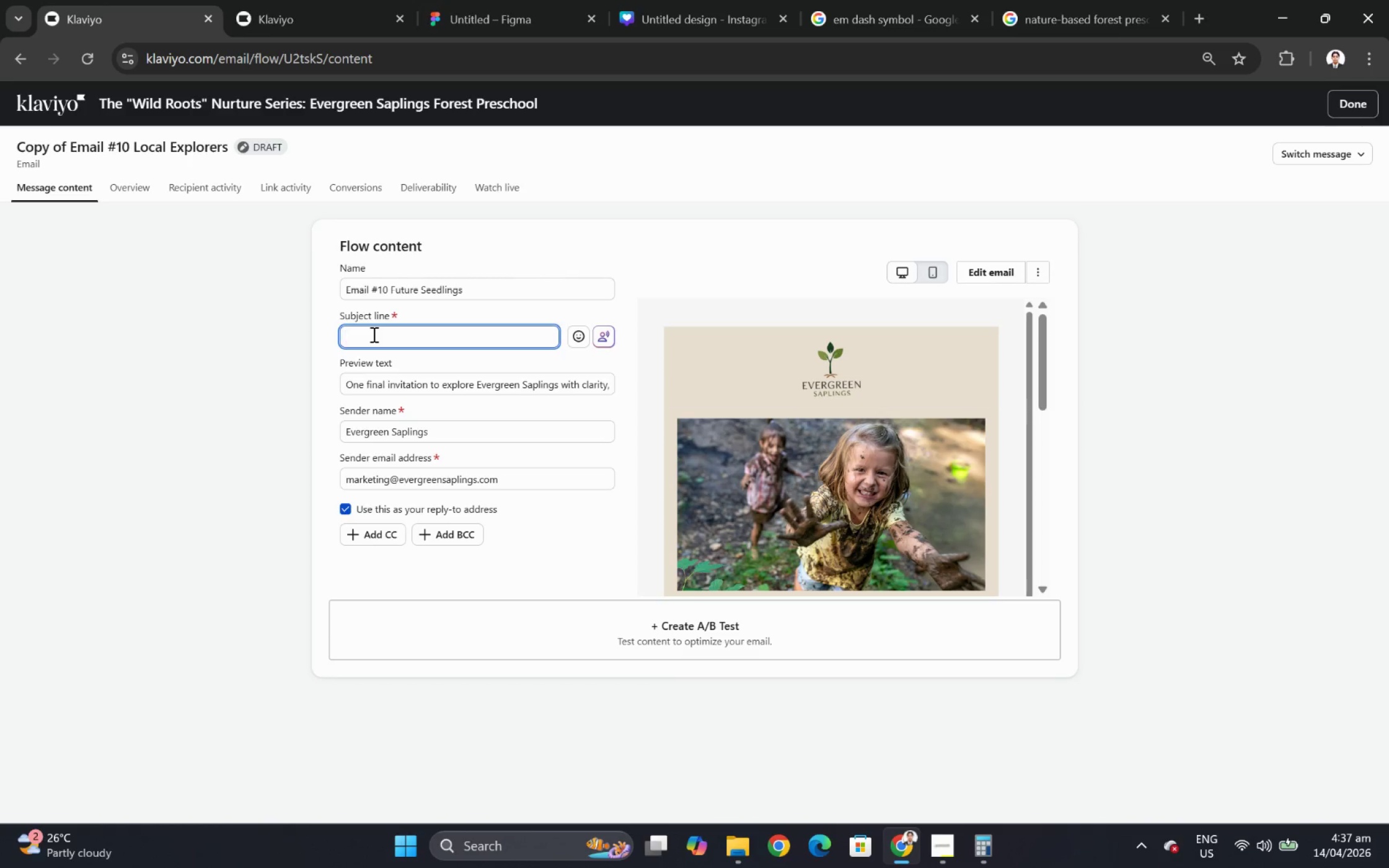 
type(Stay)
 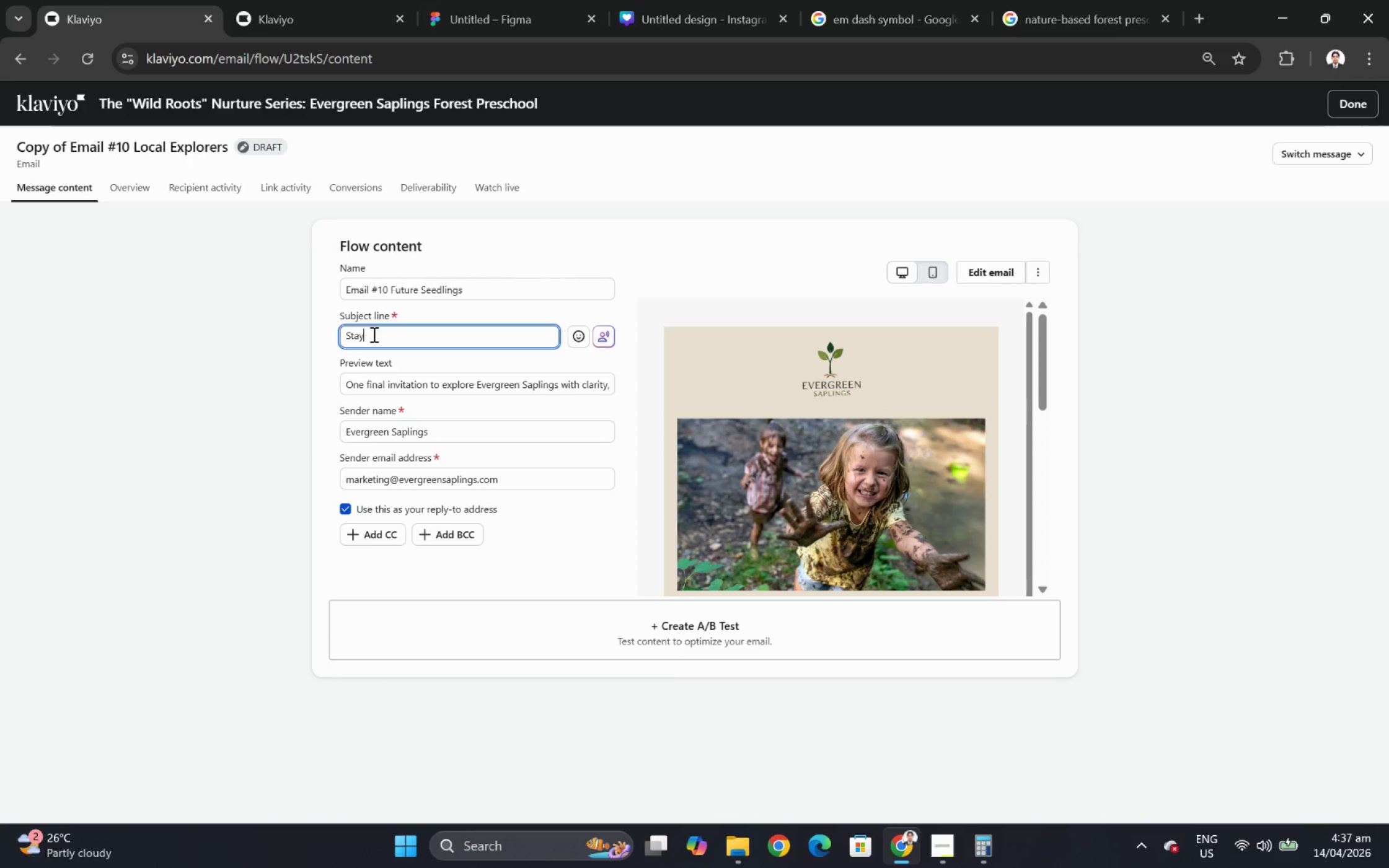 
type( close as your child grows toward preschool)
 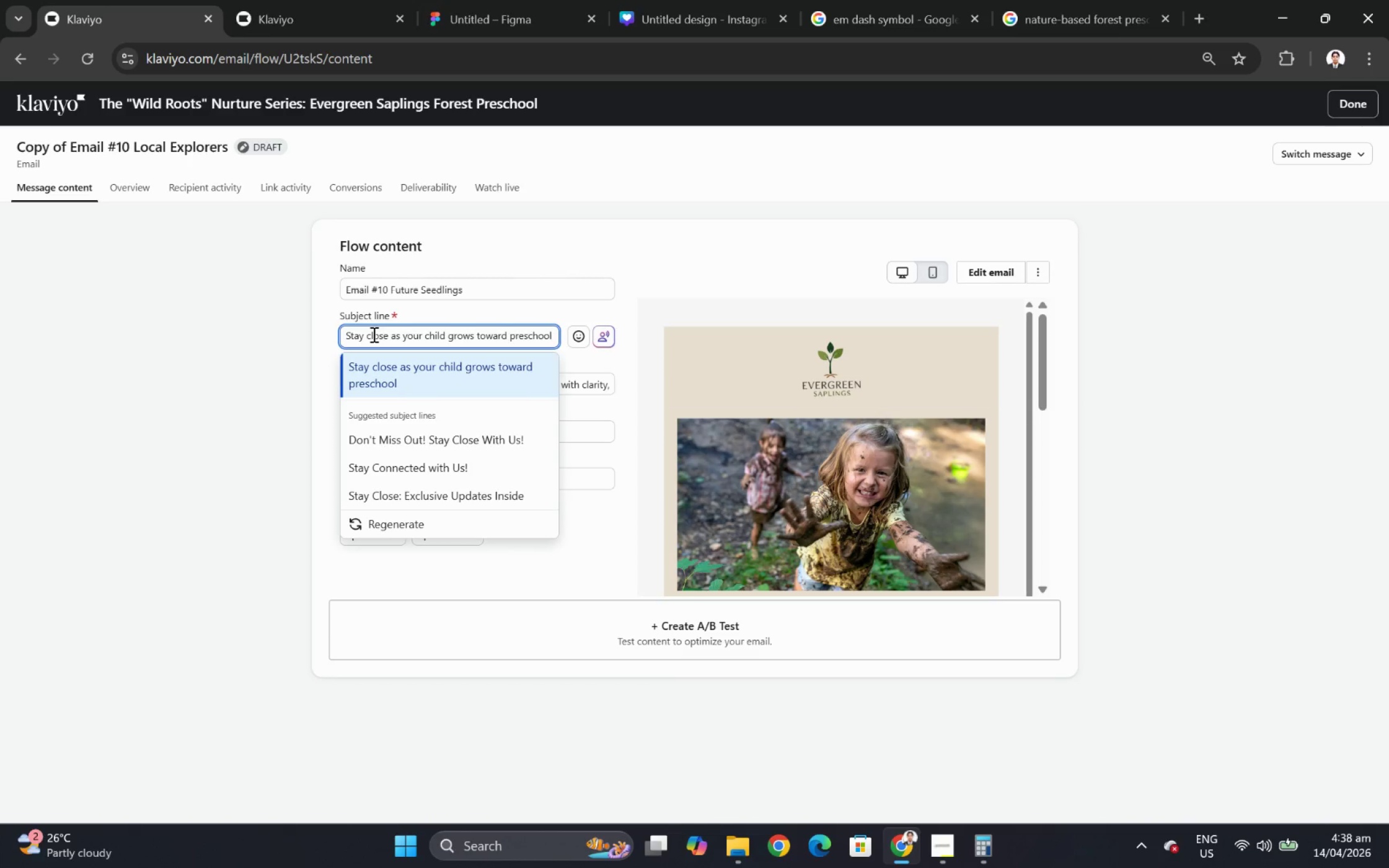 
double_click([605, 385])
 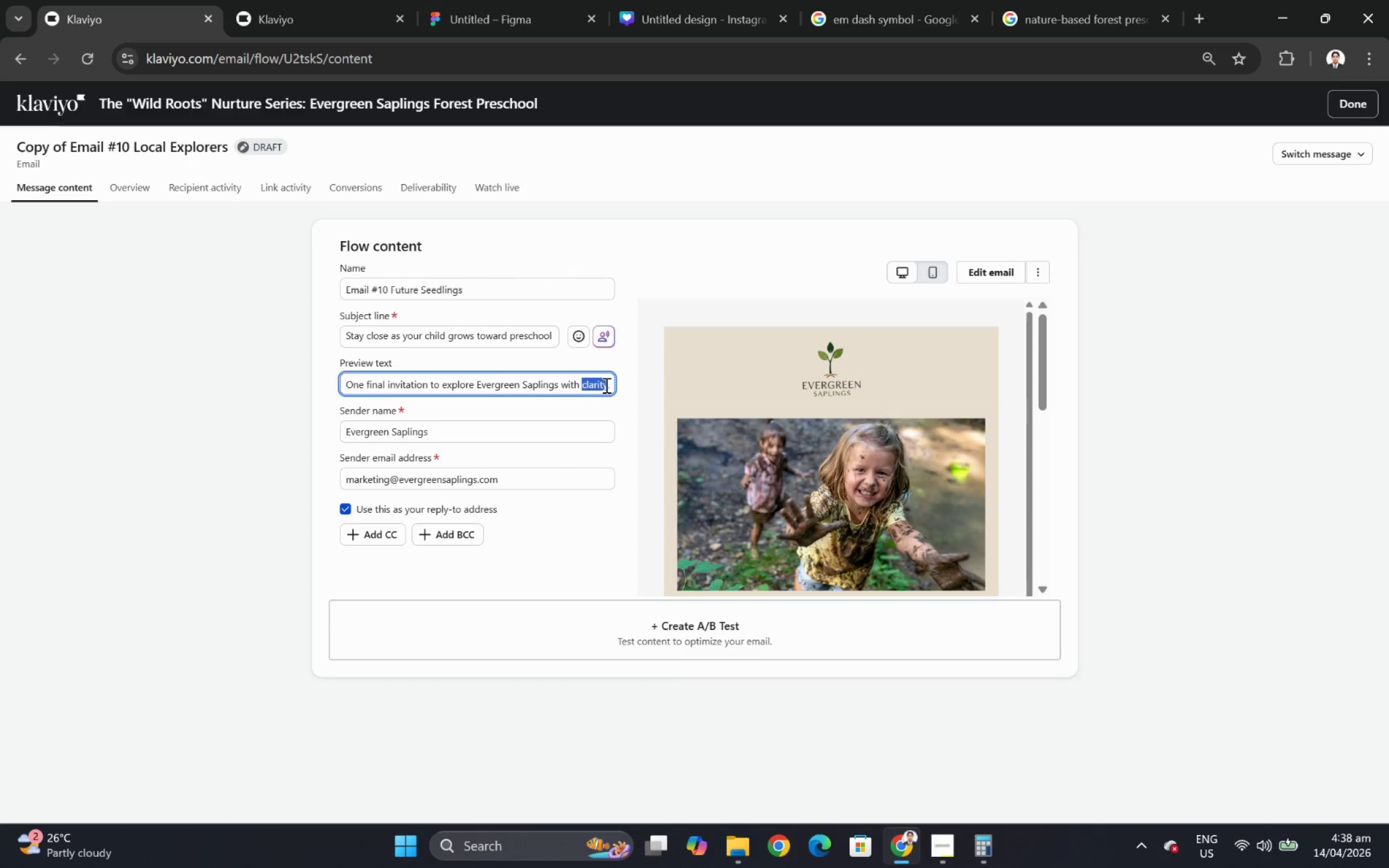 
triple_click([605, 385])
 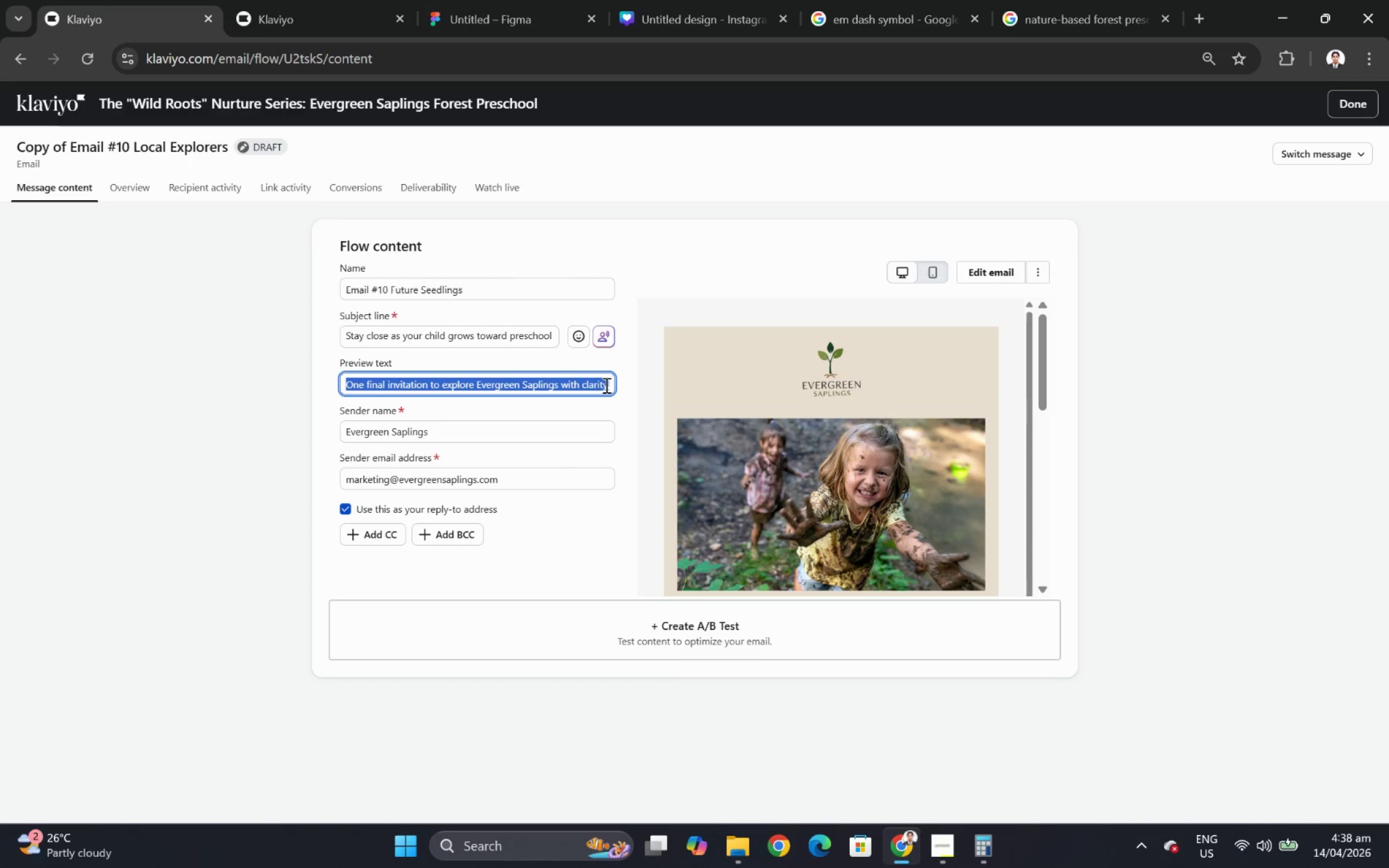 
key(Backspace)
 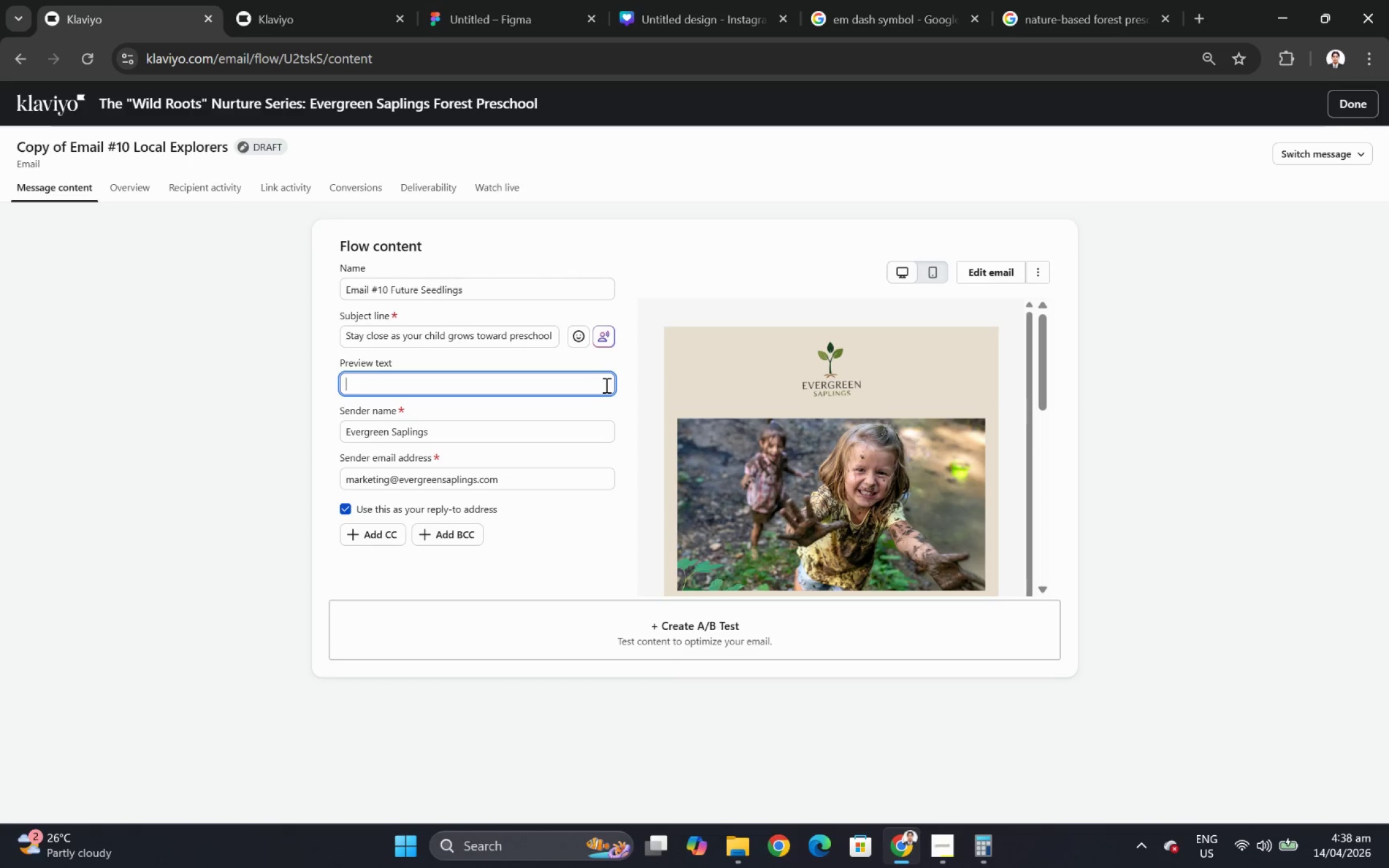 
wait(11.75)
 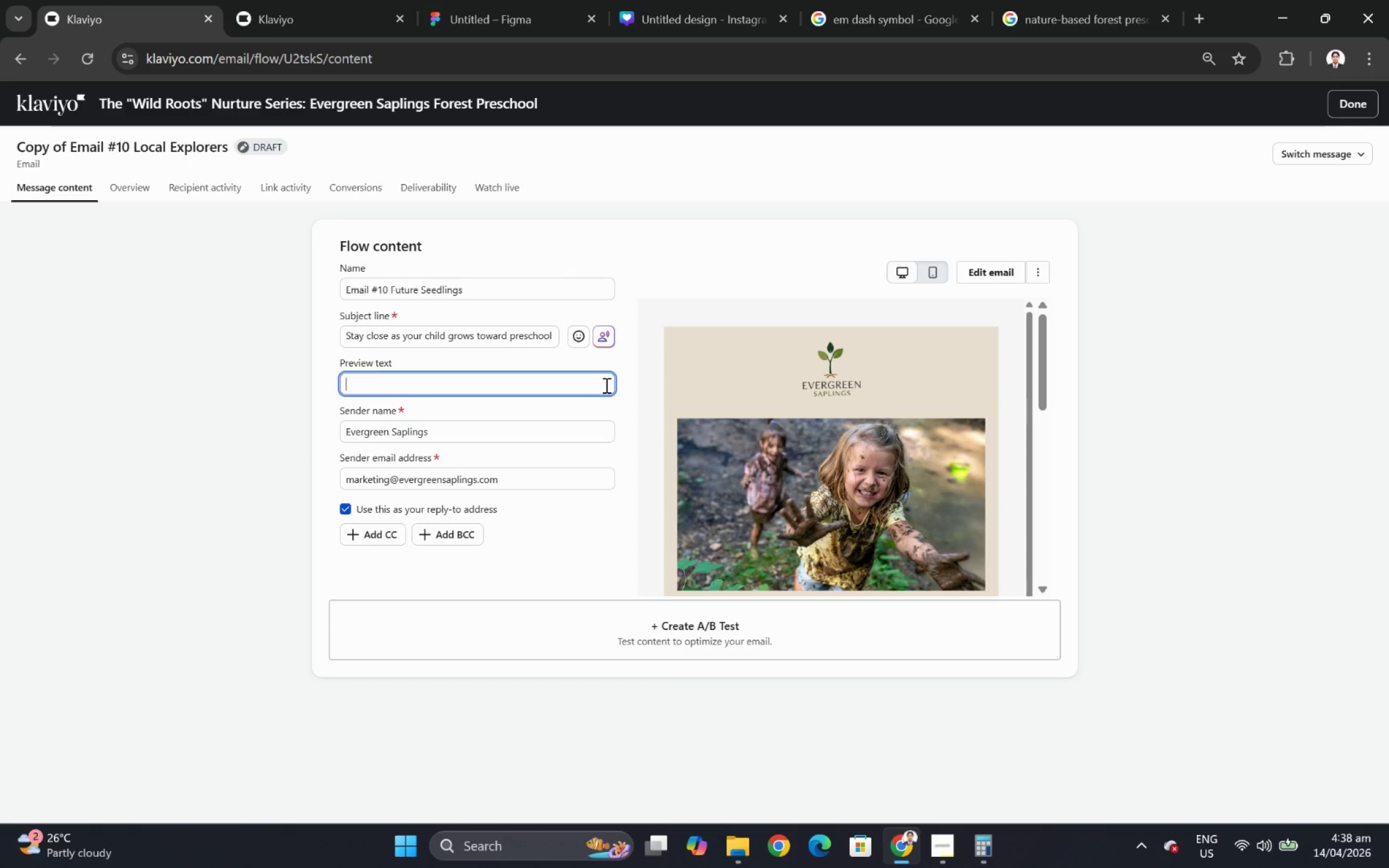 
type(You may not need to decide now)
 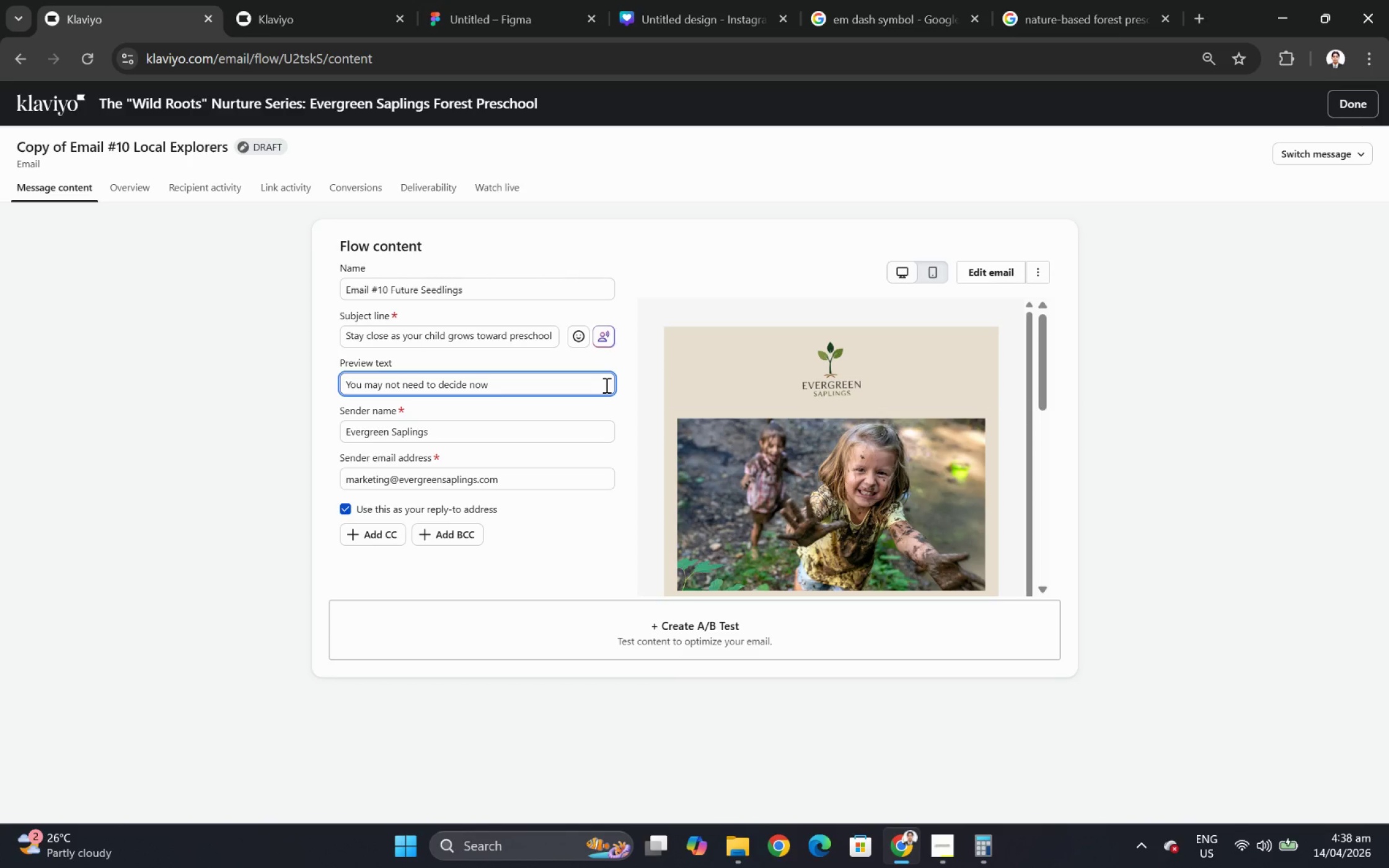 
wait(5.31)
 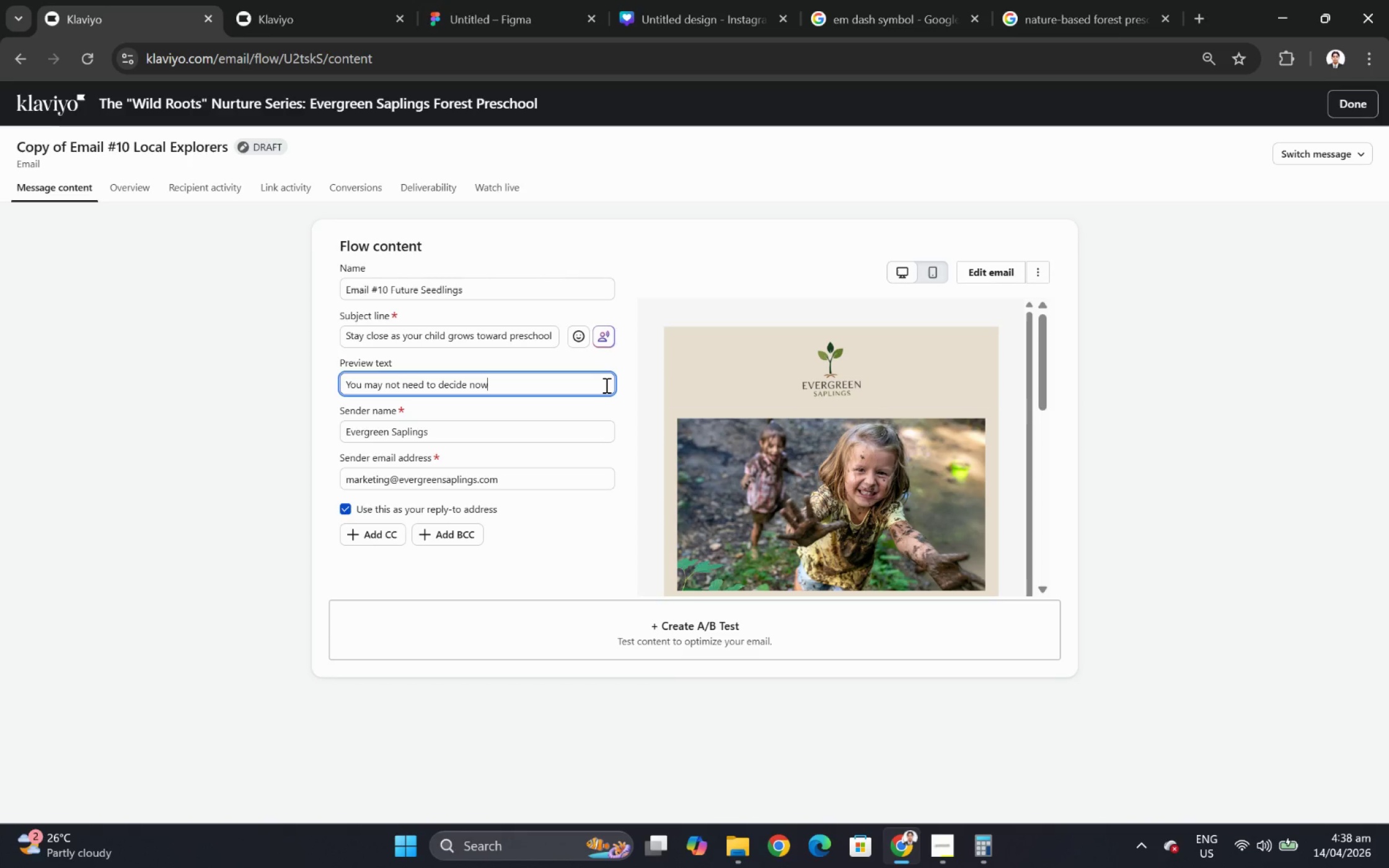 
key(Control+V)
 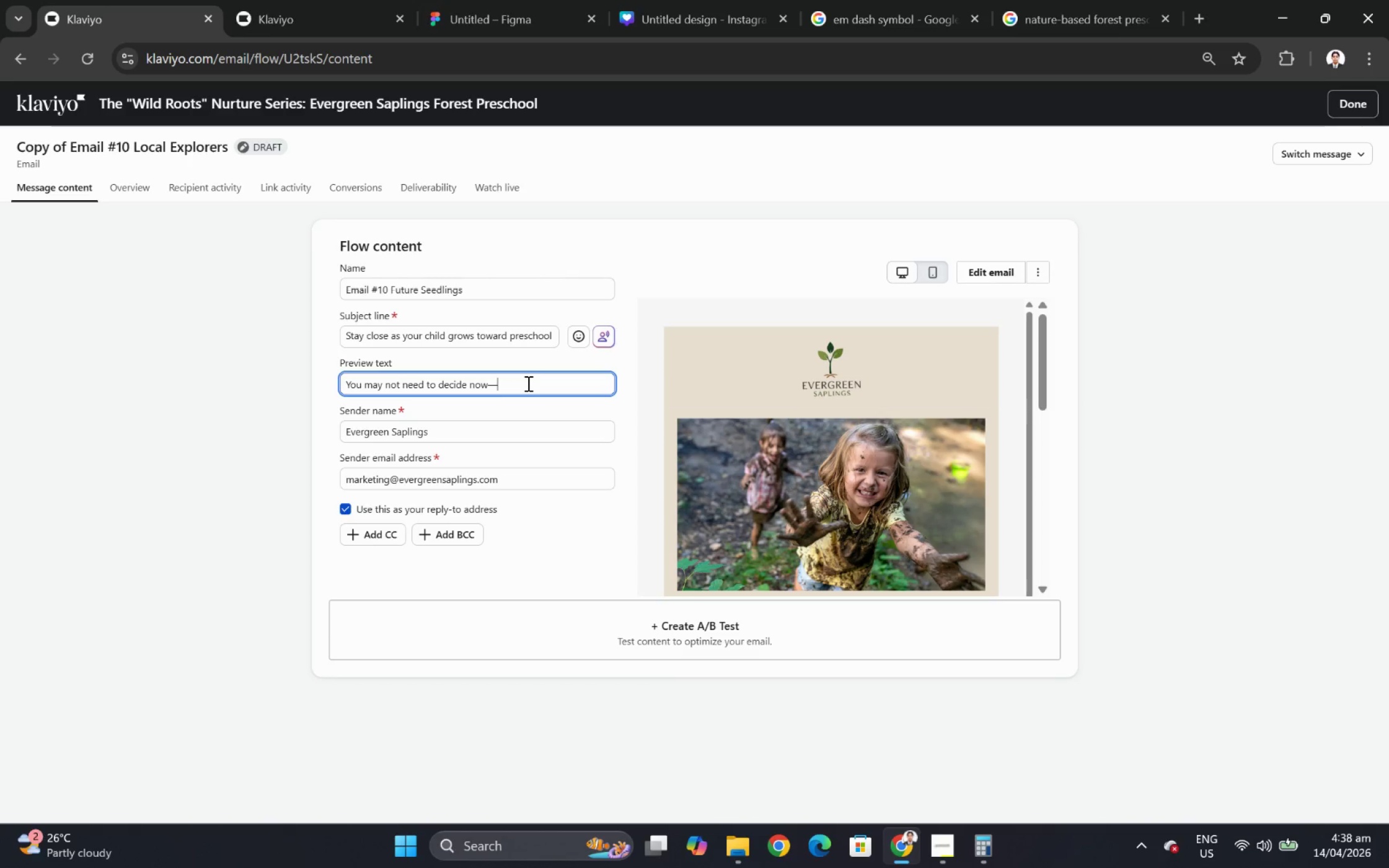 
key(ArrowLeft)
 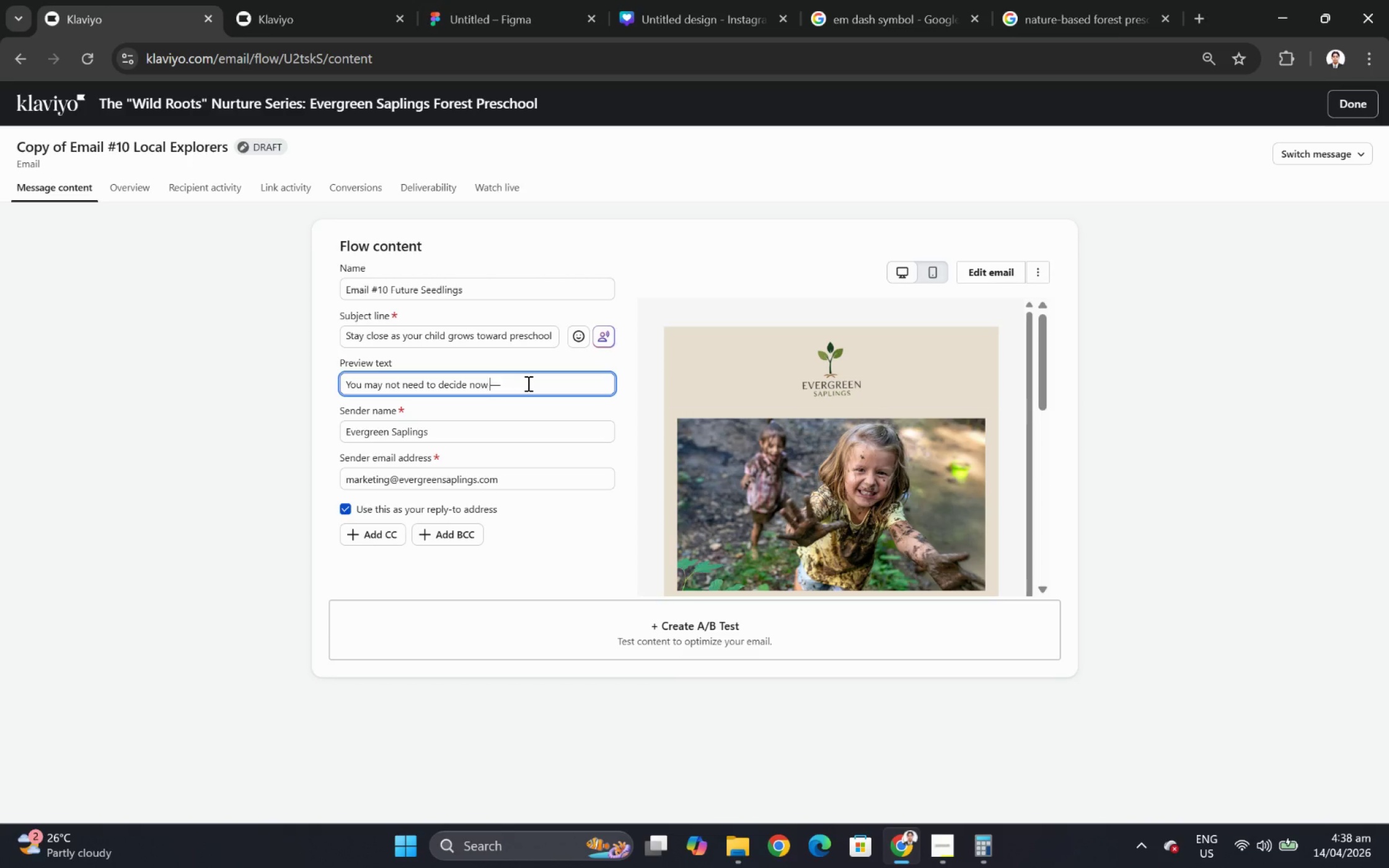 
key(Space)
 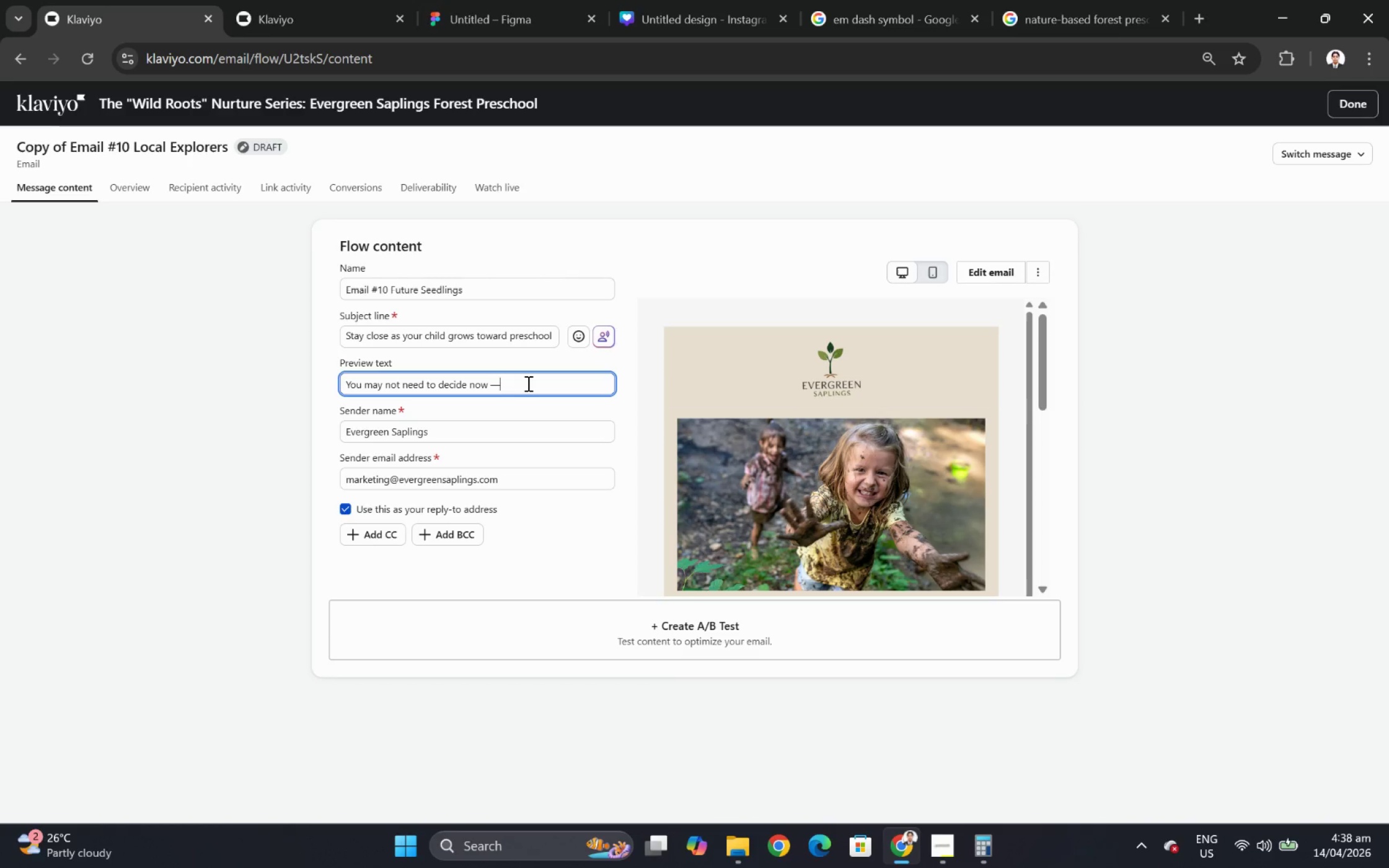 
key(ArrowRight)
 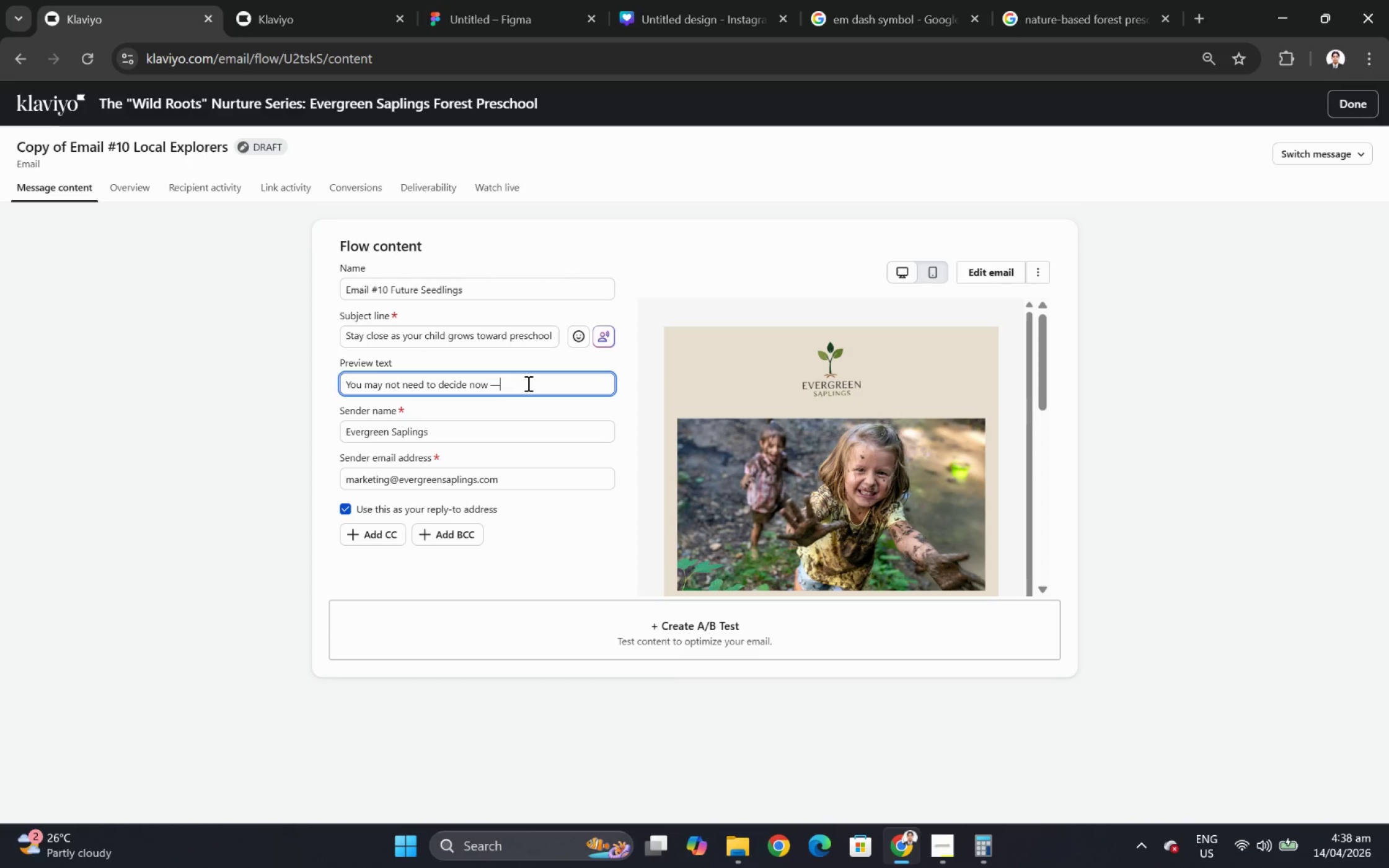 
key(ArrowRight)
 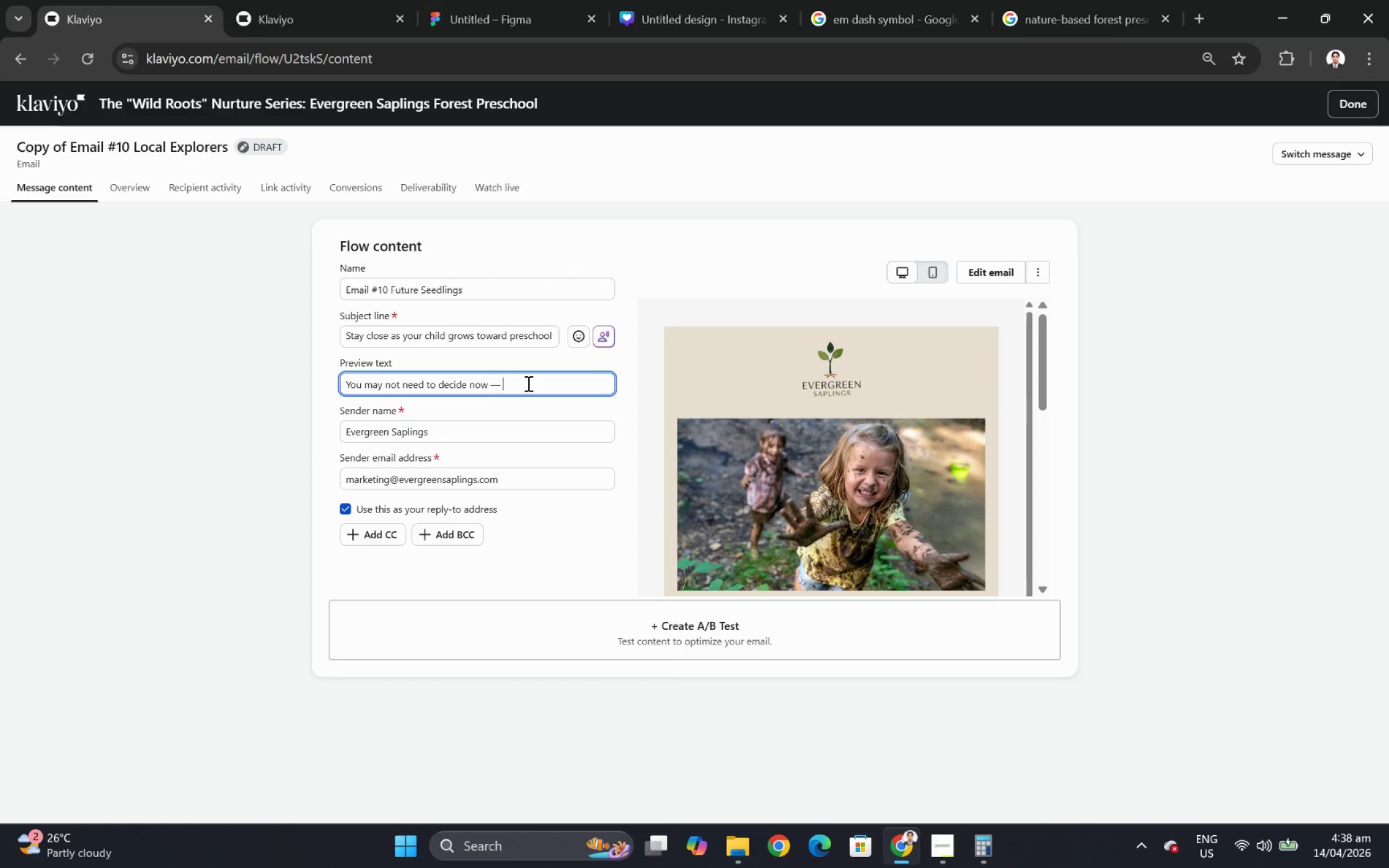 
type( but this is a meaningful plac )
key(Backspace)
type(e to keep on your horizon.)
 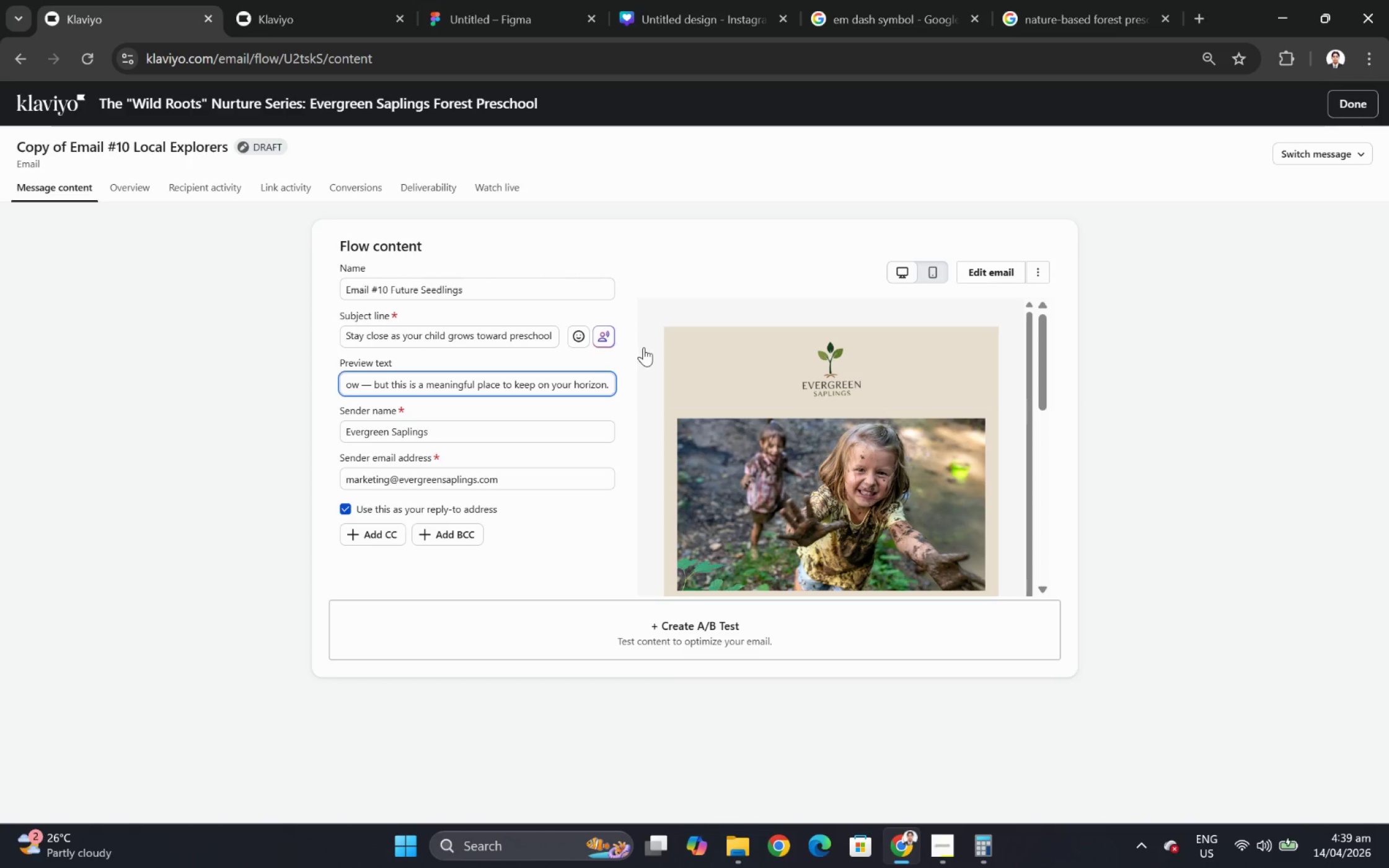 
wait(5.36)
 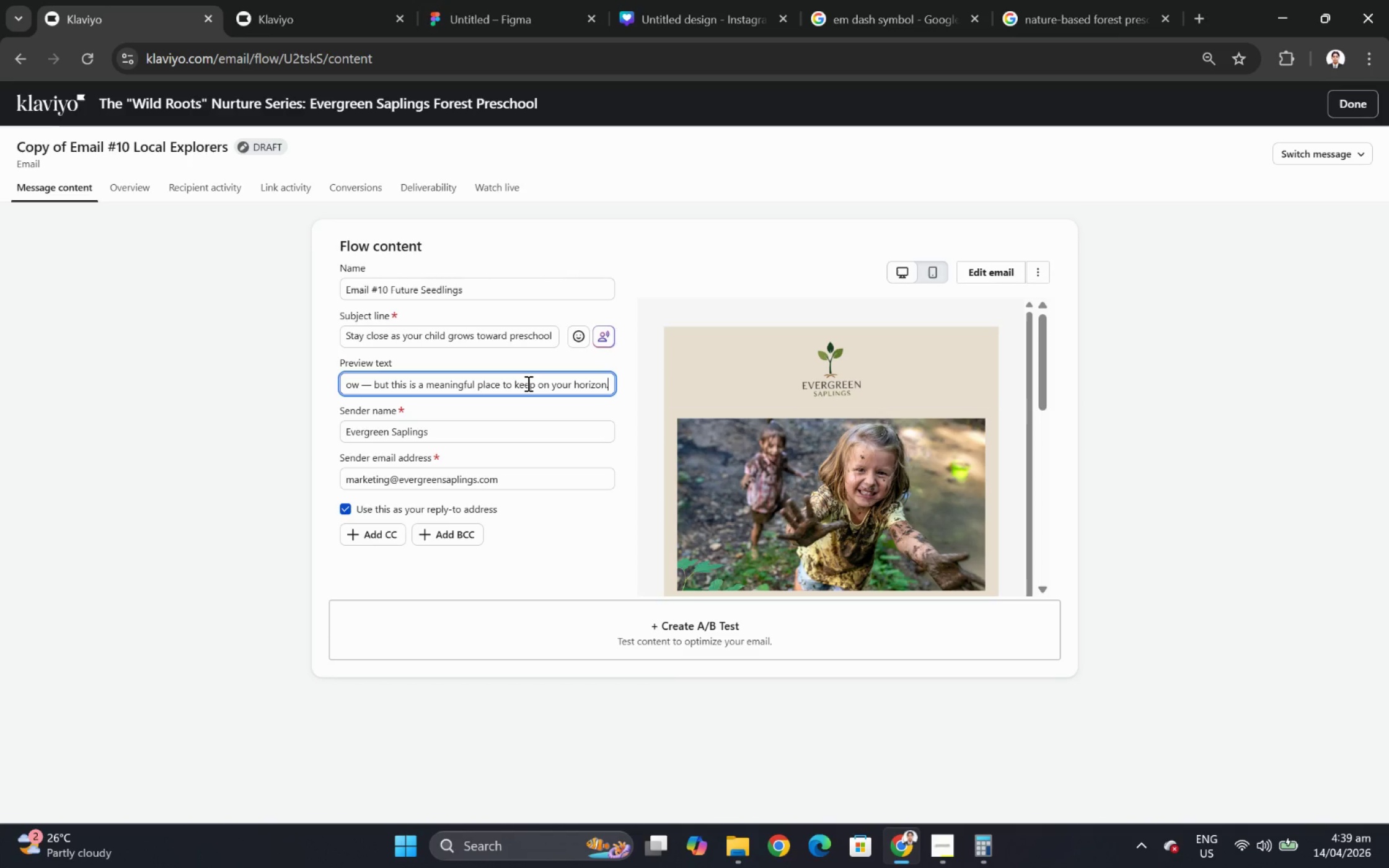 
left_click([679, 278])
 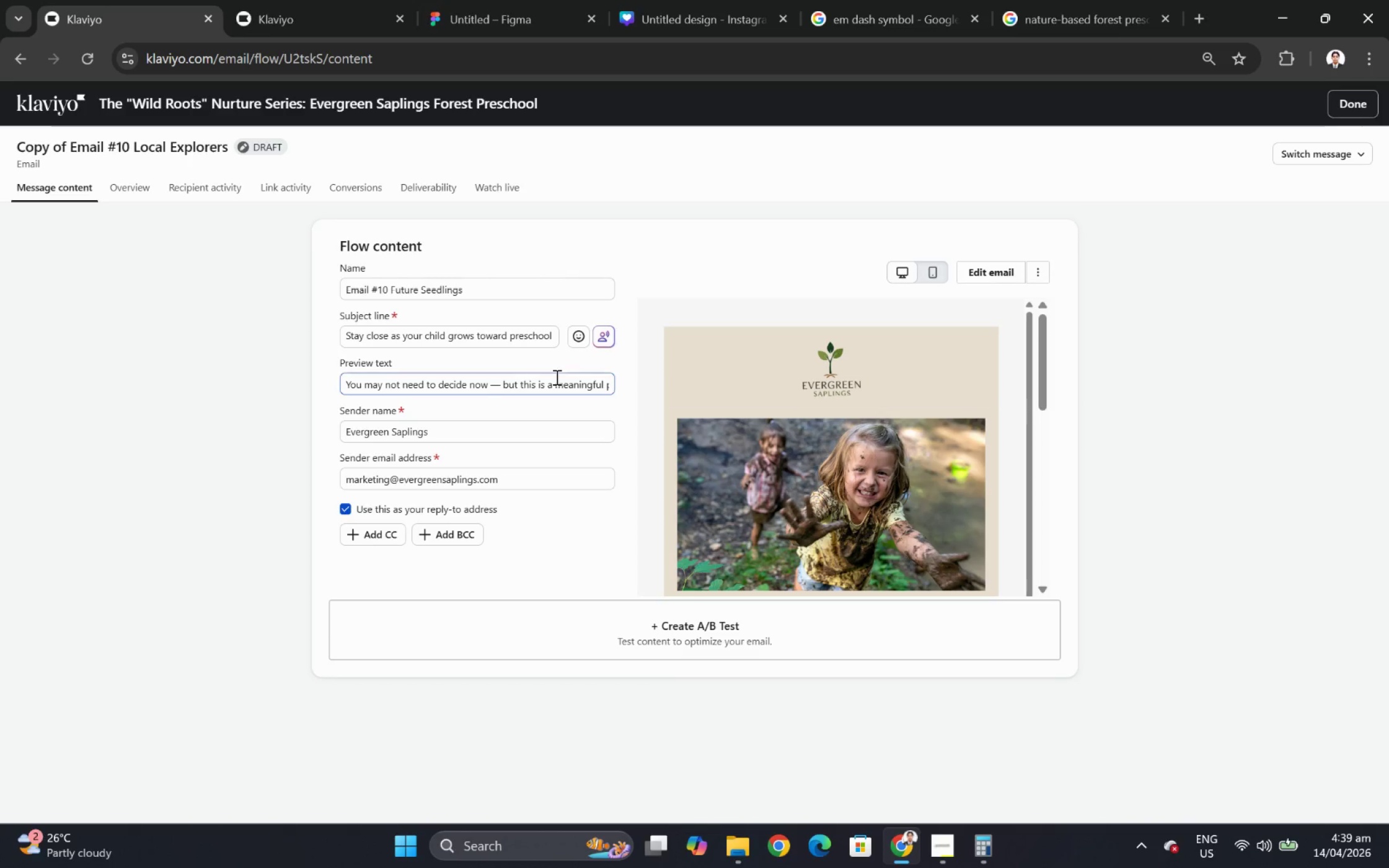 
left_click_drag(start_coordinate=[555, 379], to_coordinate=[612, 380])
 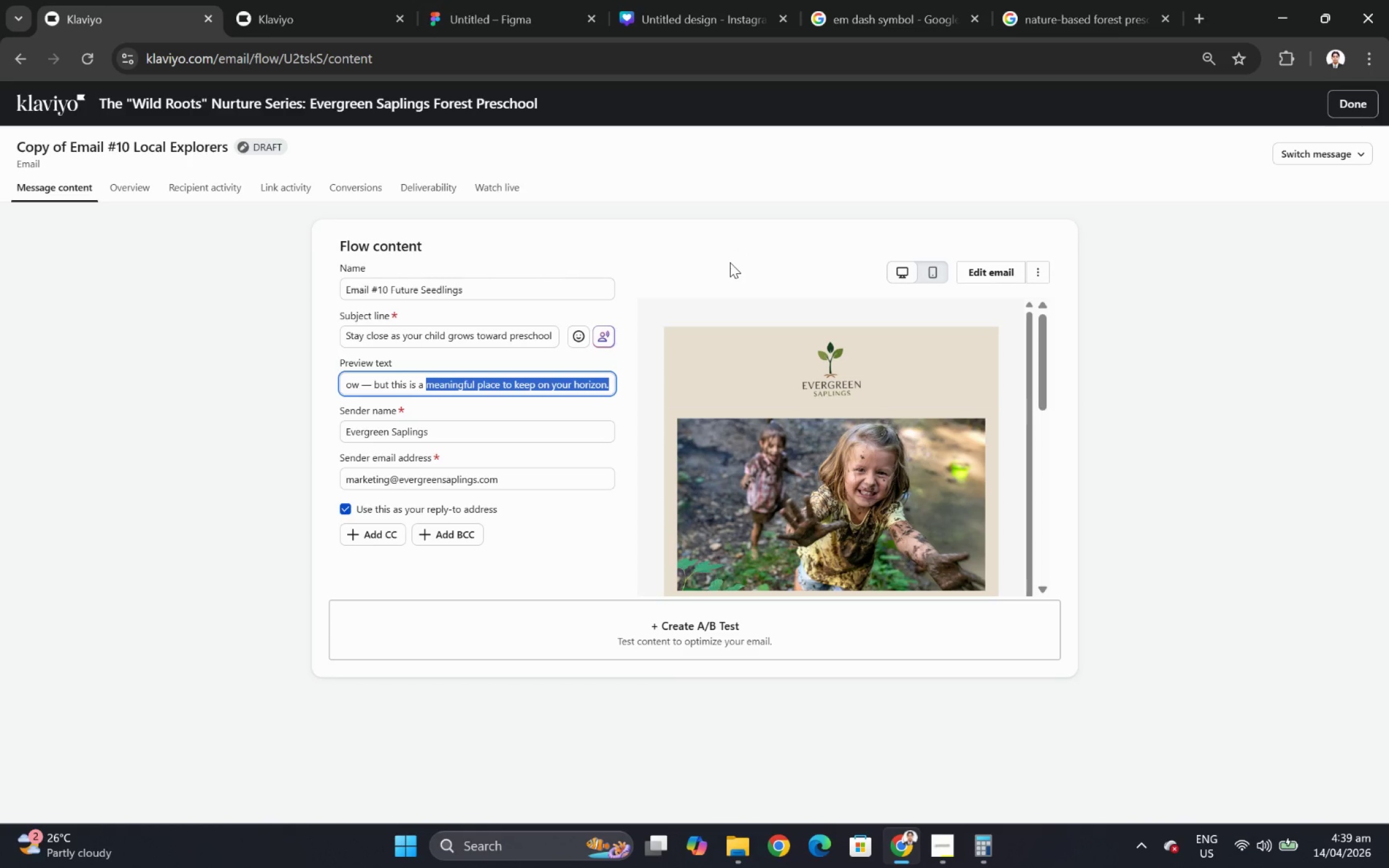 
left_click([734, 255])
 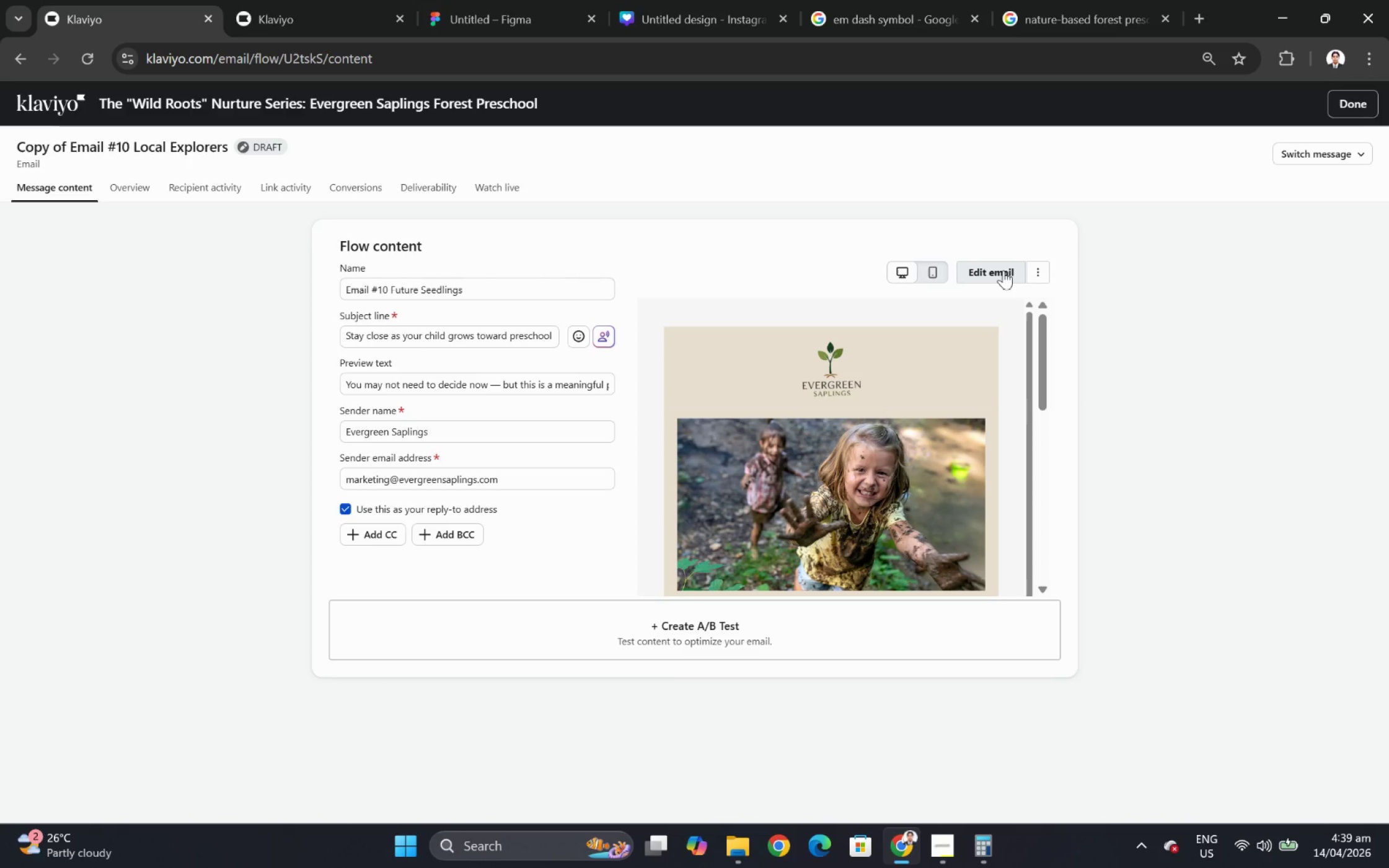 
left_click([1003, 270])
 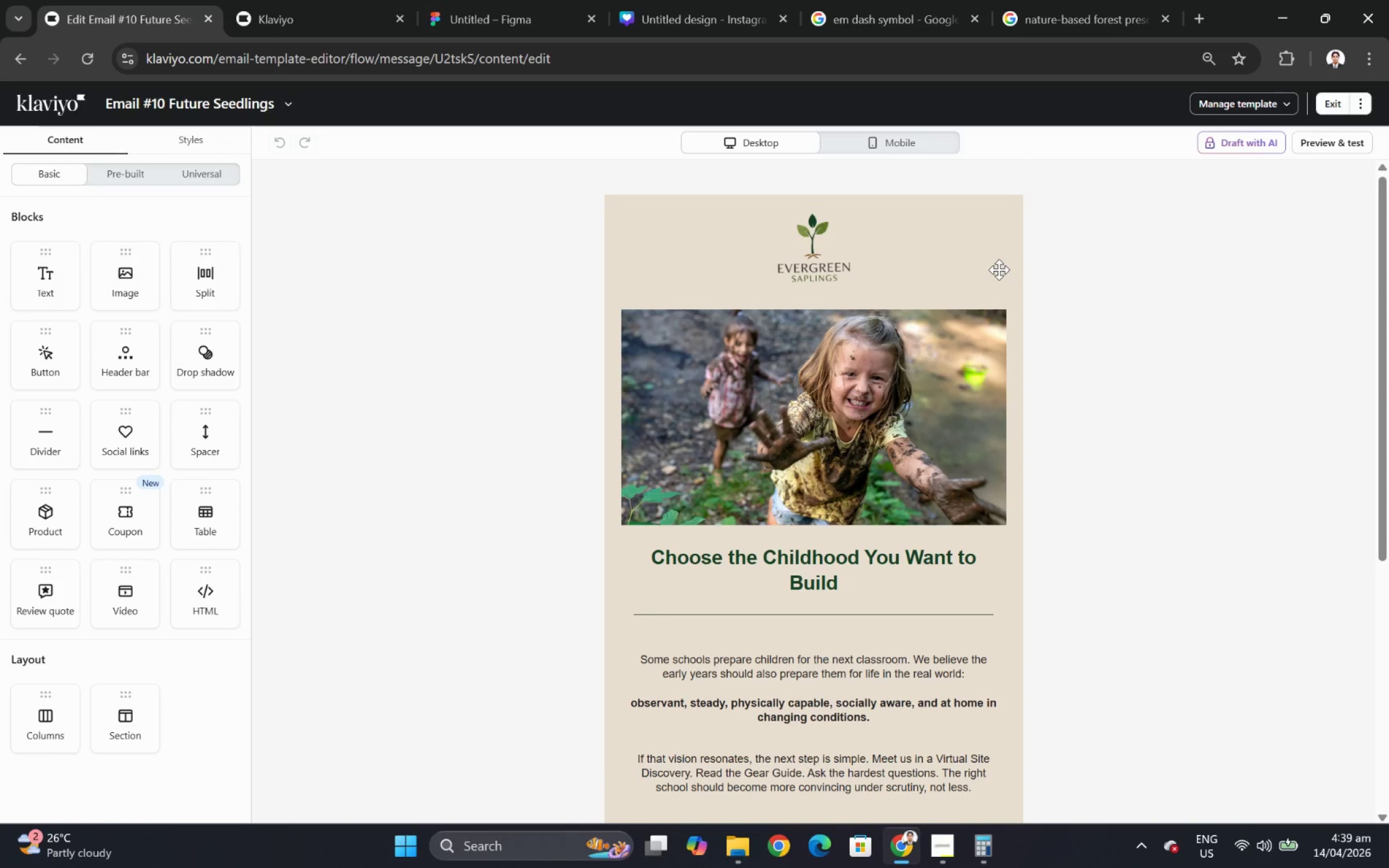 
wait(13.59)
 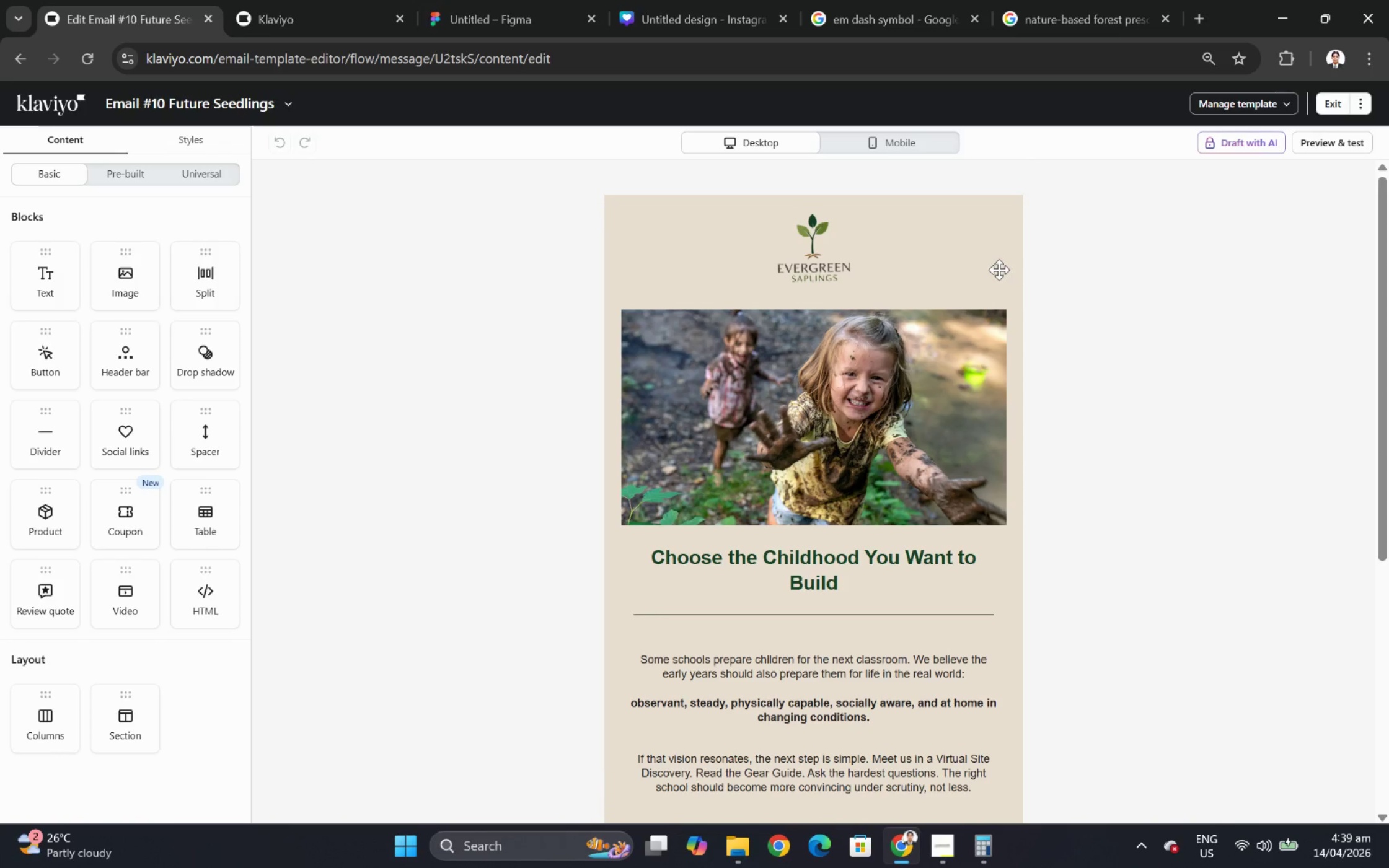 
left_click([847, 399])
 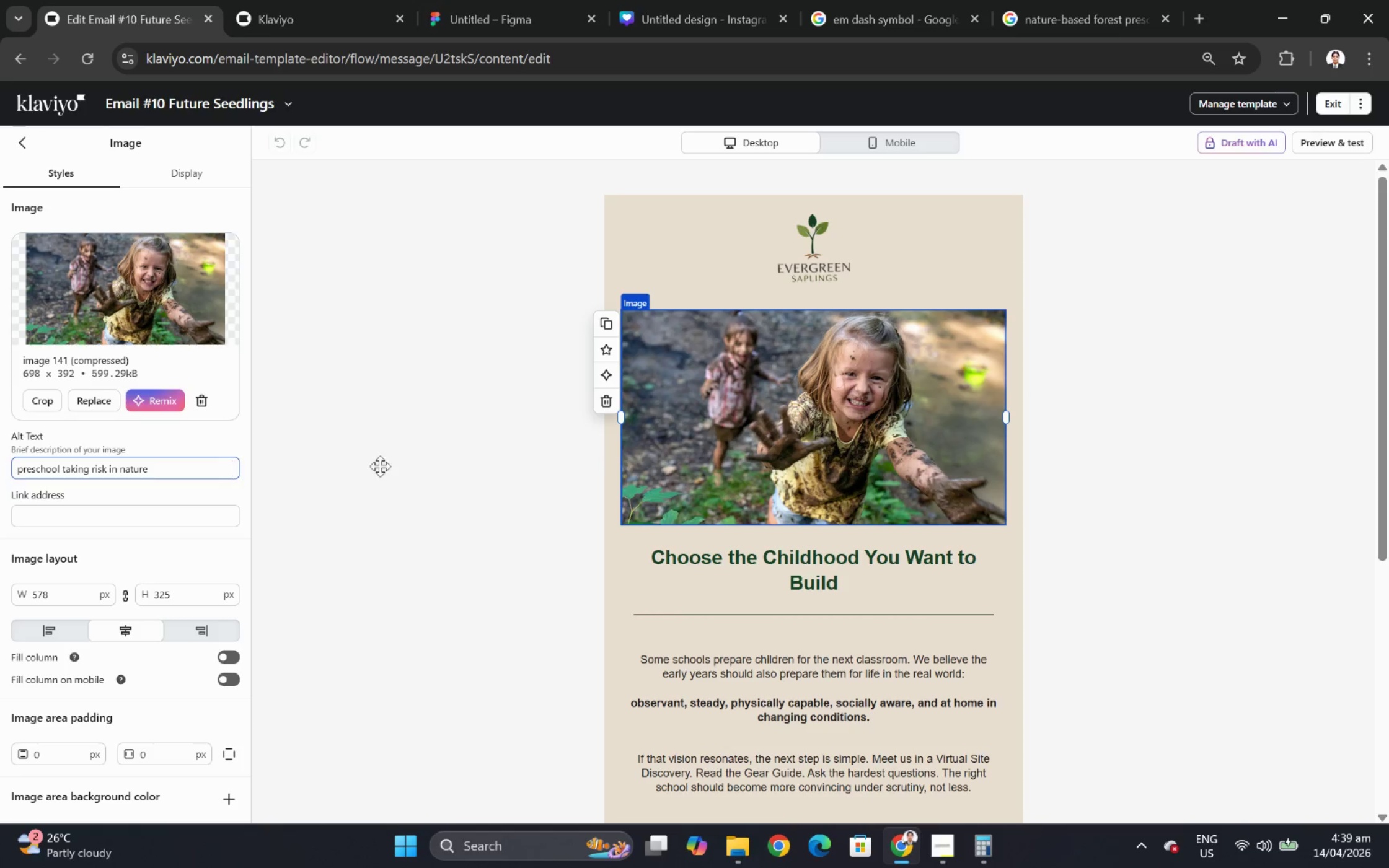 
scroll: coordinate [909, 463], scroll_direction: down, amount: 1.0
 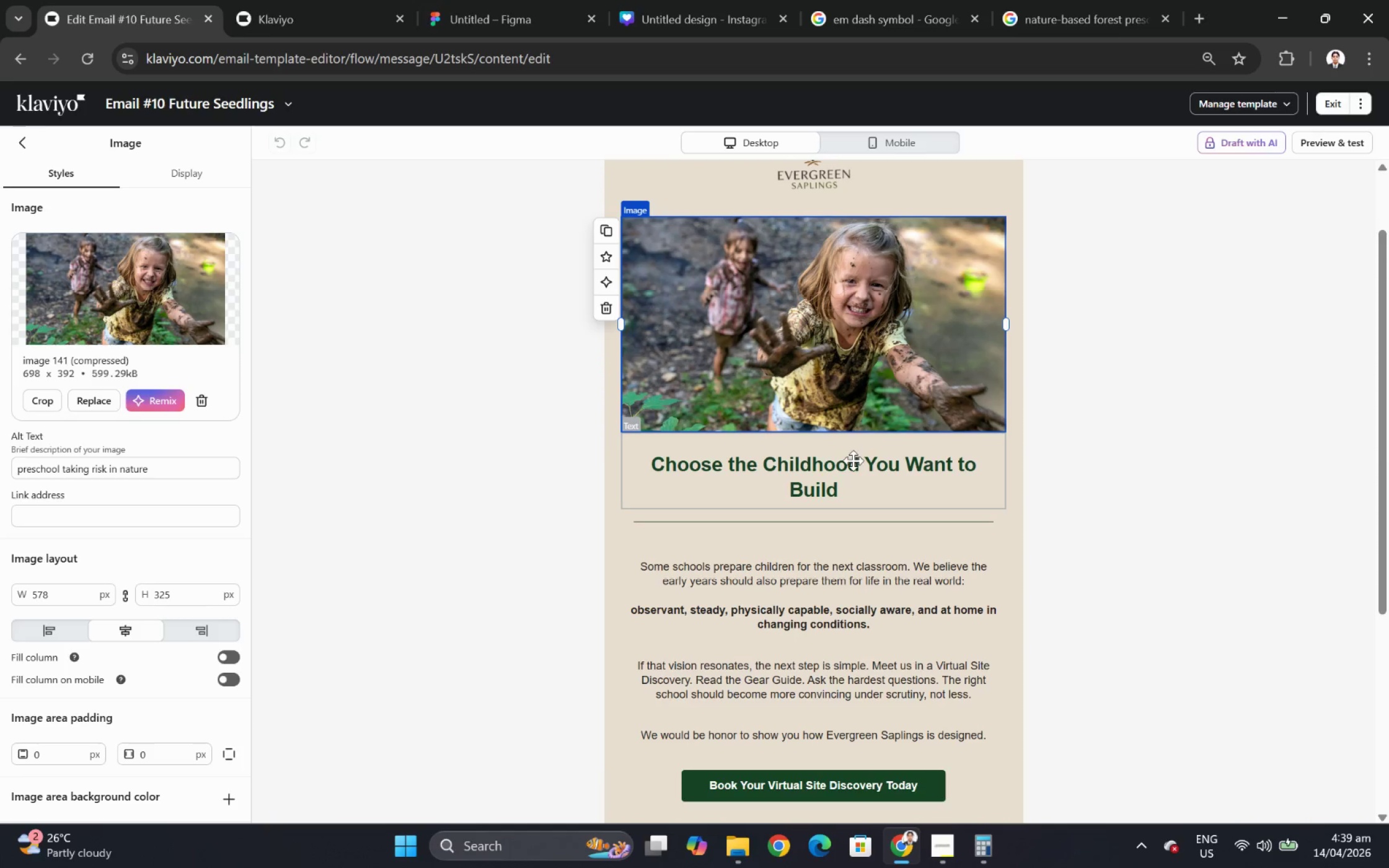 
left_click([852, 467])
 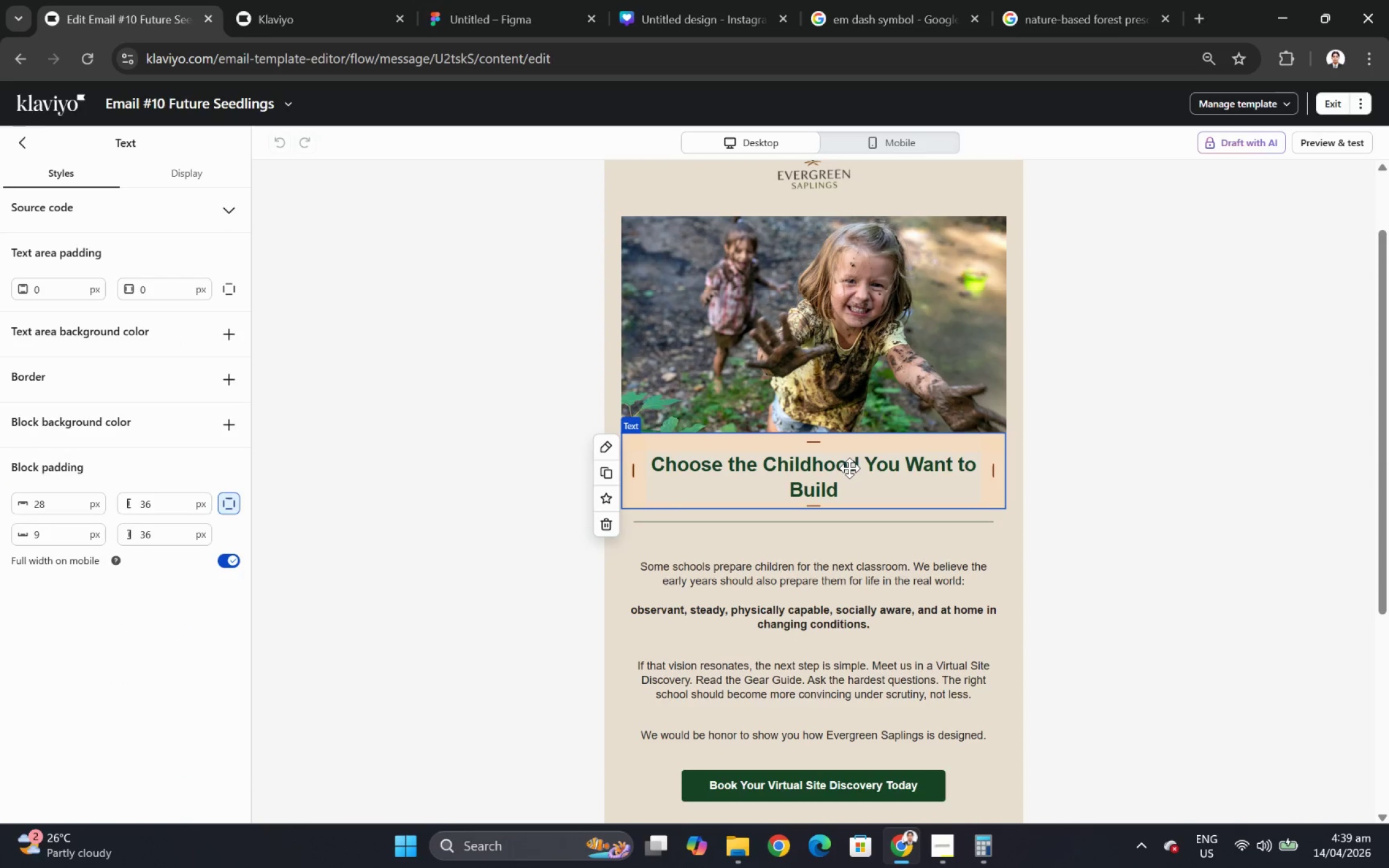 
double_click([849, 468])
 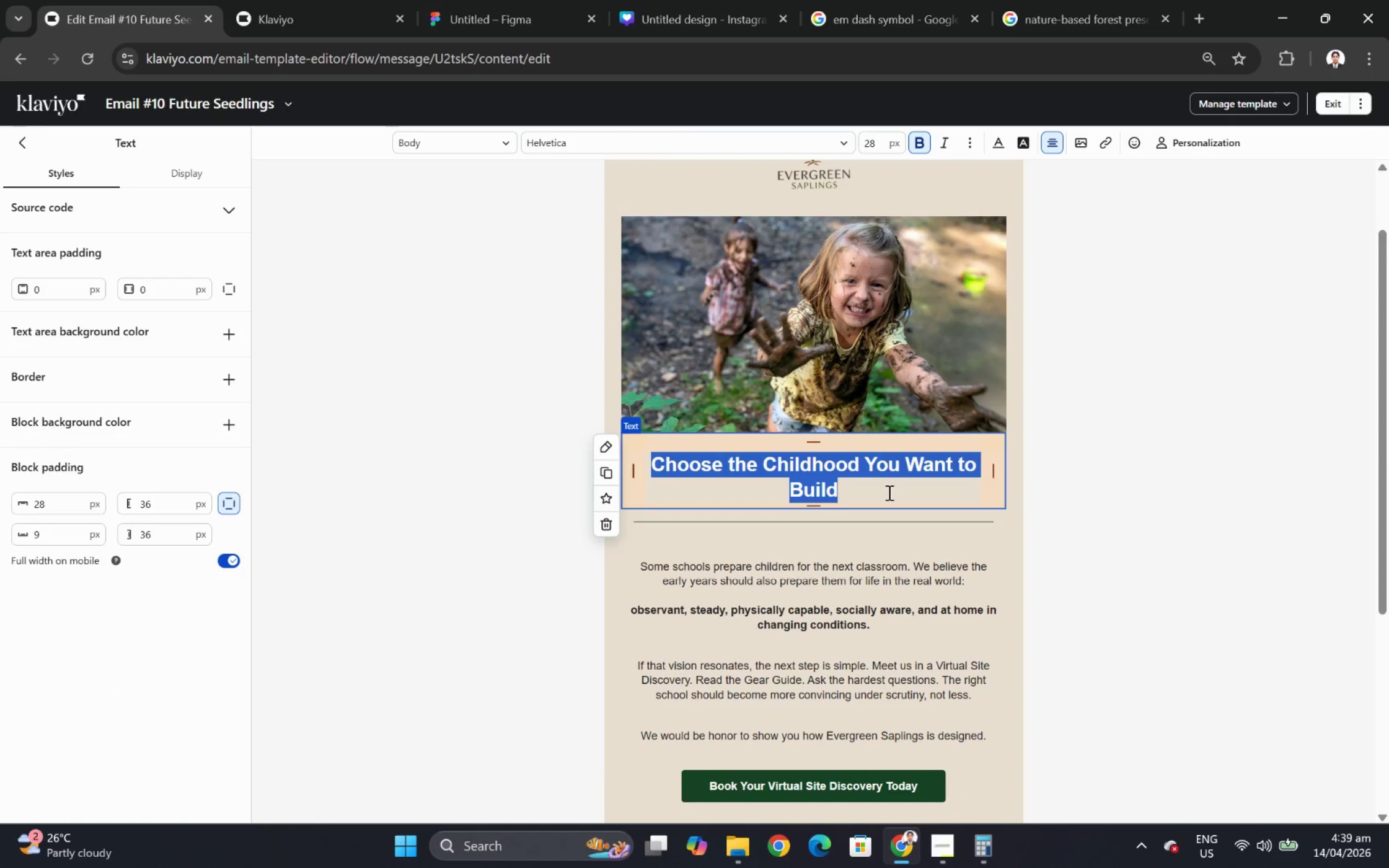 
type(Some Decisions Ripen Best Over Tinme)
key(Backspace)
key(Backspace)
key(Backspace)
type(,e)
key(Backspace)
key(Backspace)
type(me)
 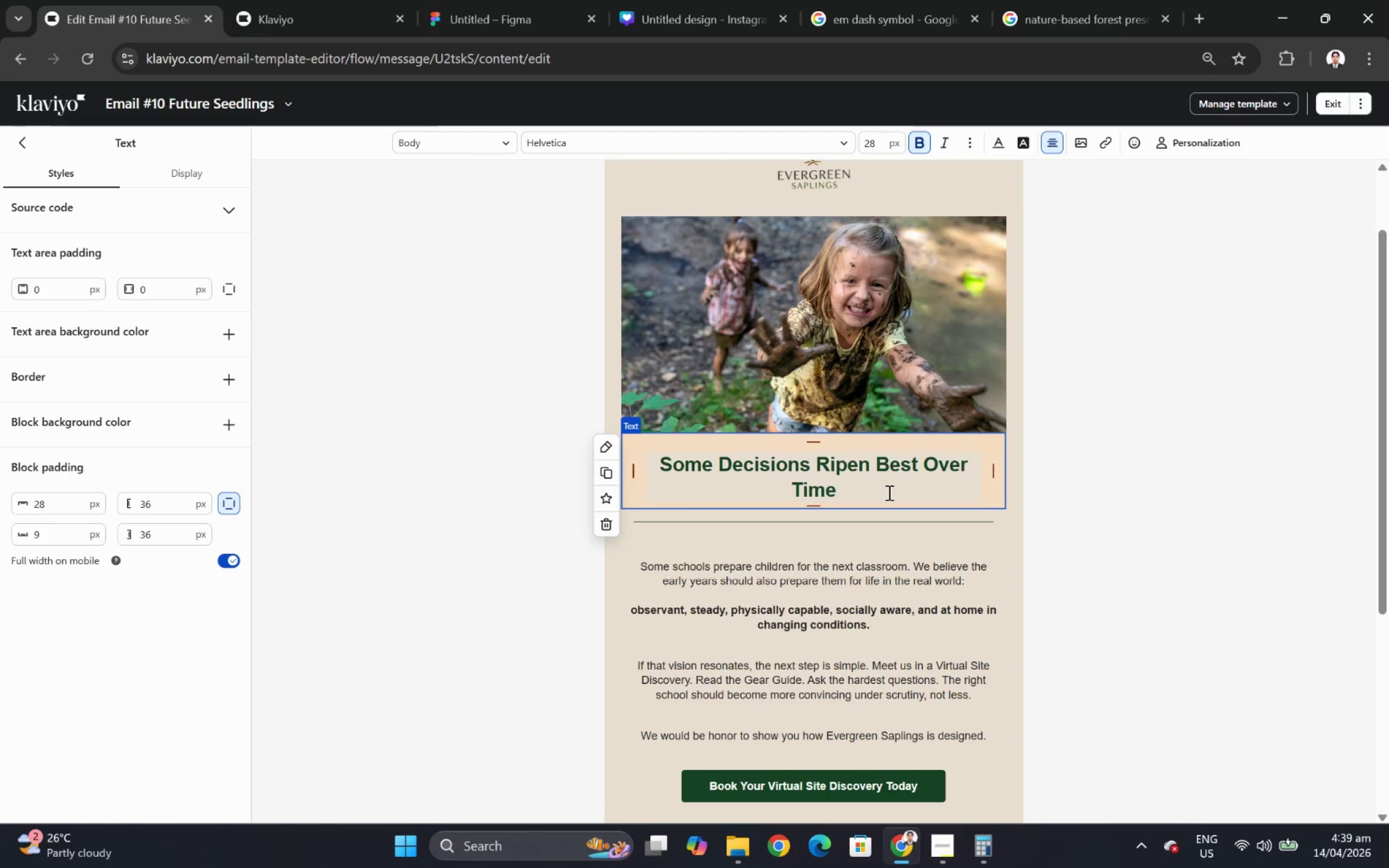 
double_click([818, 590])
 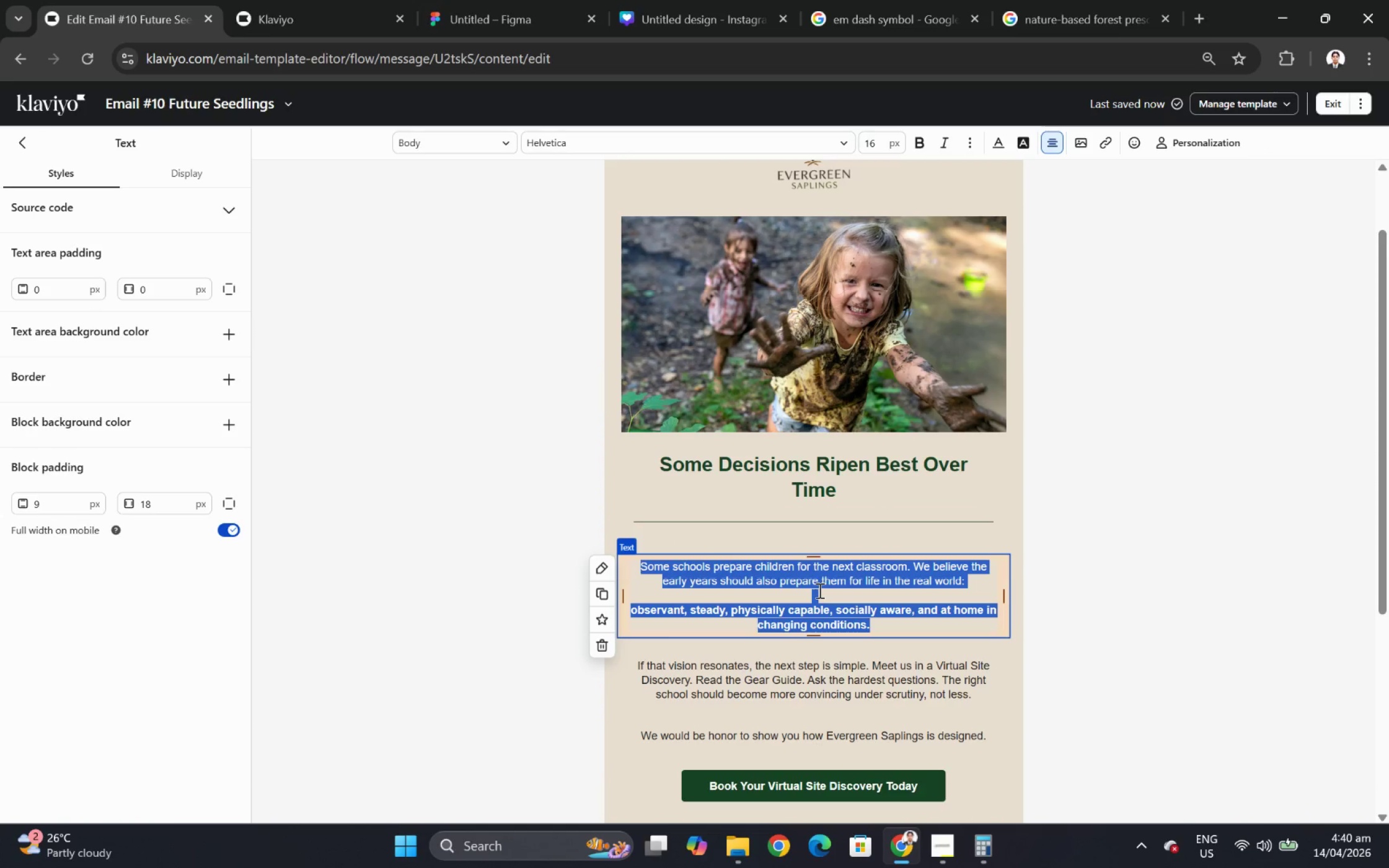 
wait(5.64)
 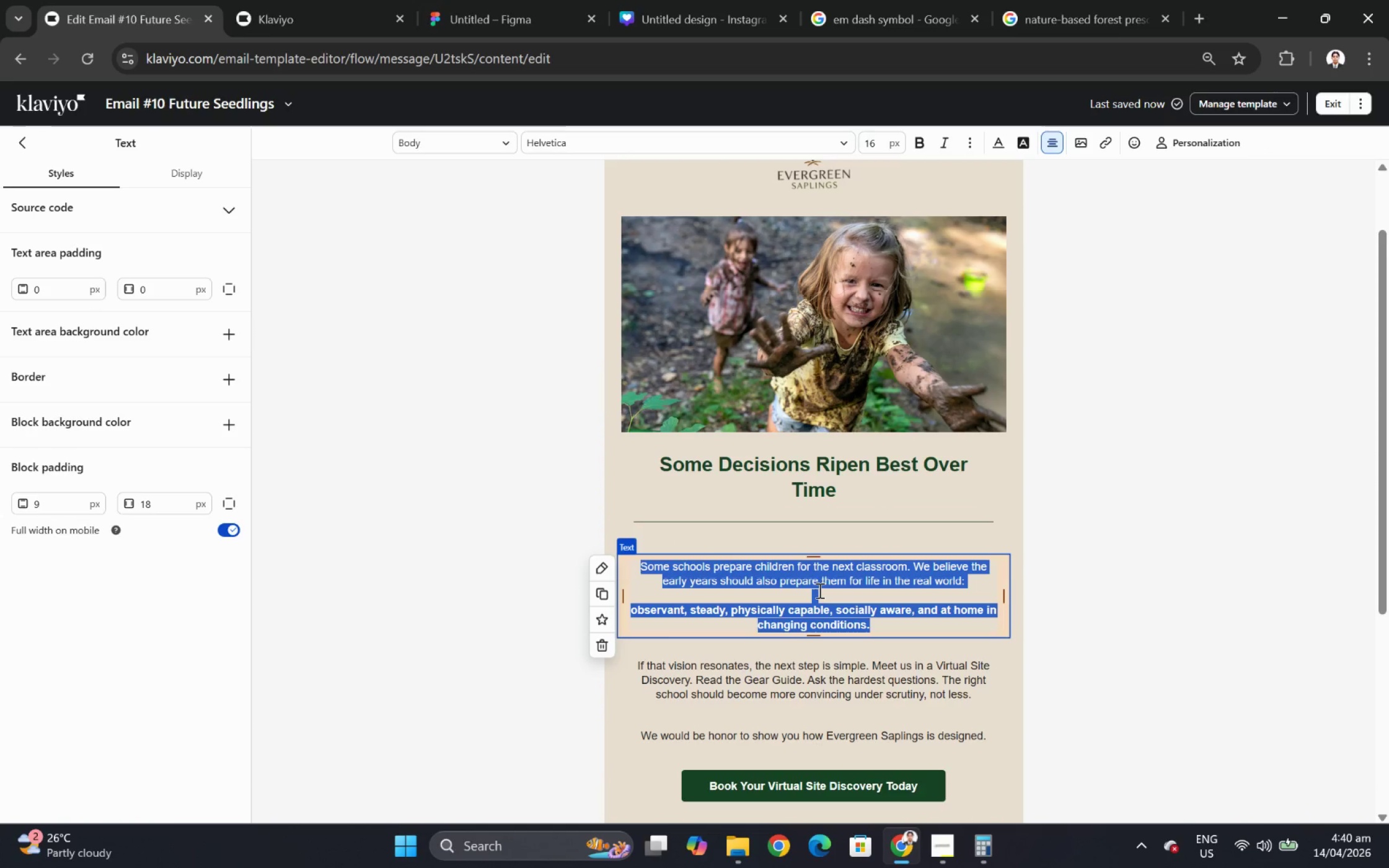 
type(Not every family needs to act immediately. Form)
key(Backspace)
type( manu)
key(Backspace)
type(y )
key(Backspace)
type(, the rih)
key(Backspace)
key(Backspace)
type(ight next step)
 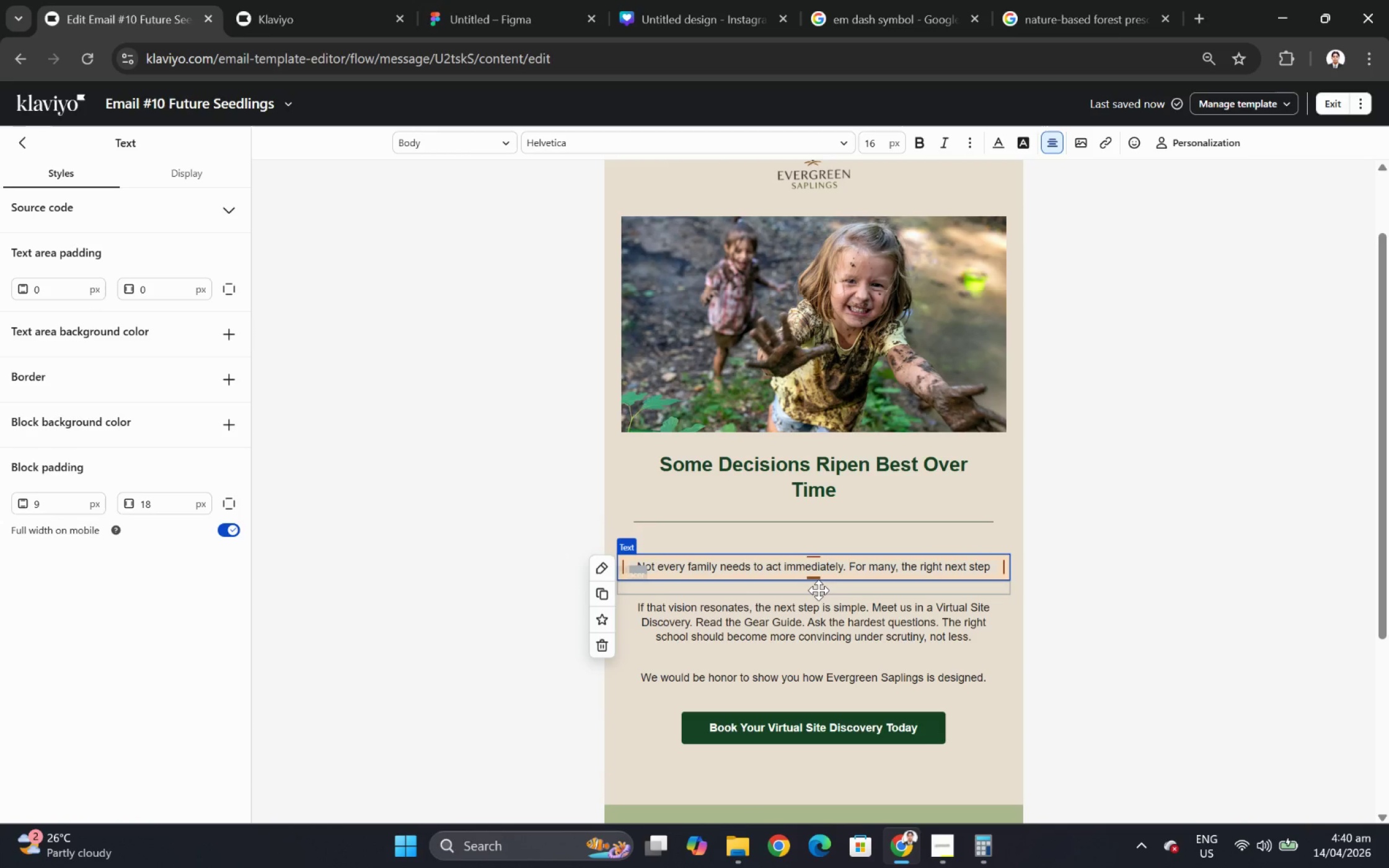 
type( is simply to stay connected while )
 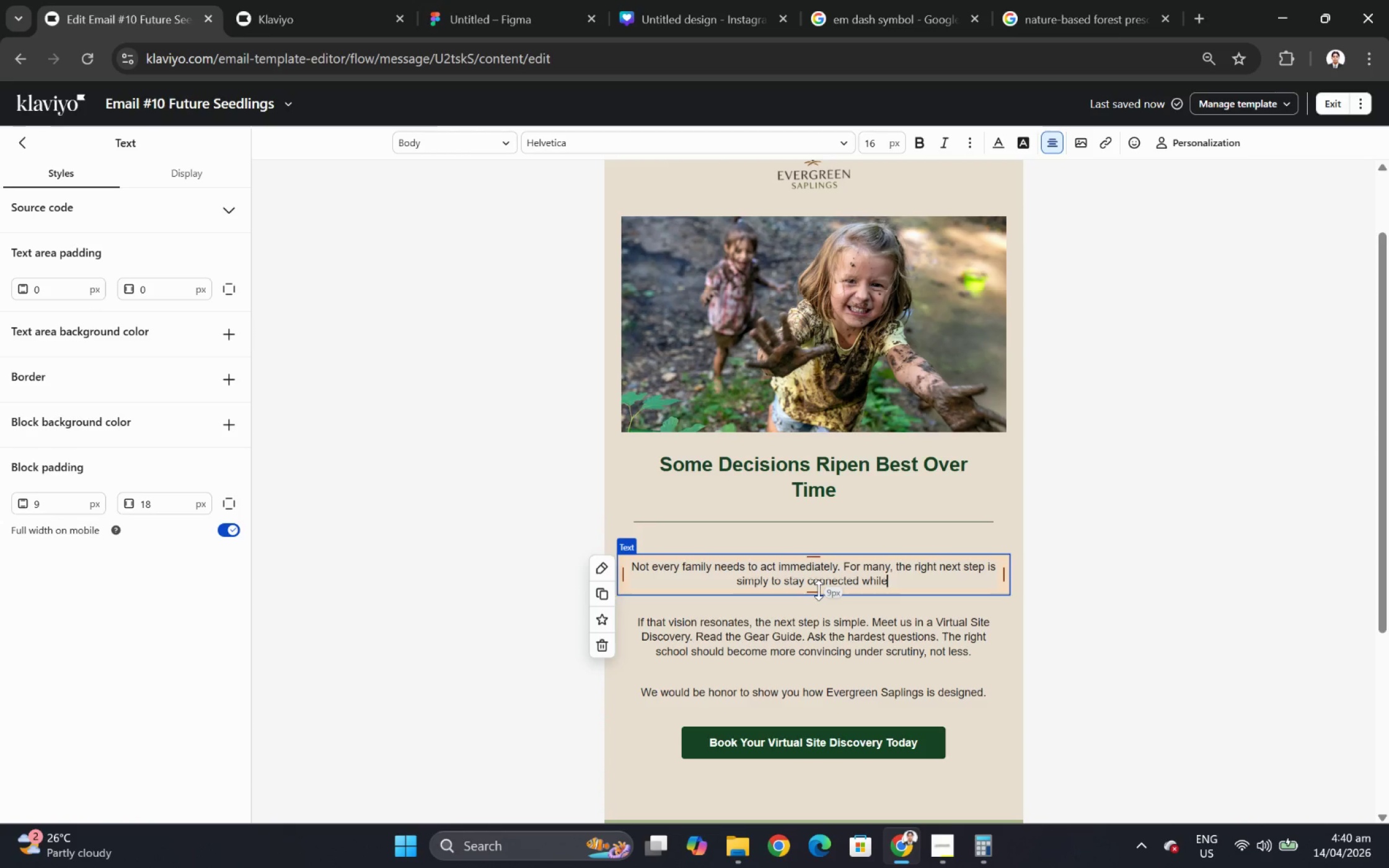 
hold_key(key=ArrowLeft, duration=1.25)
 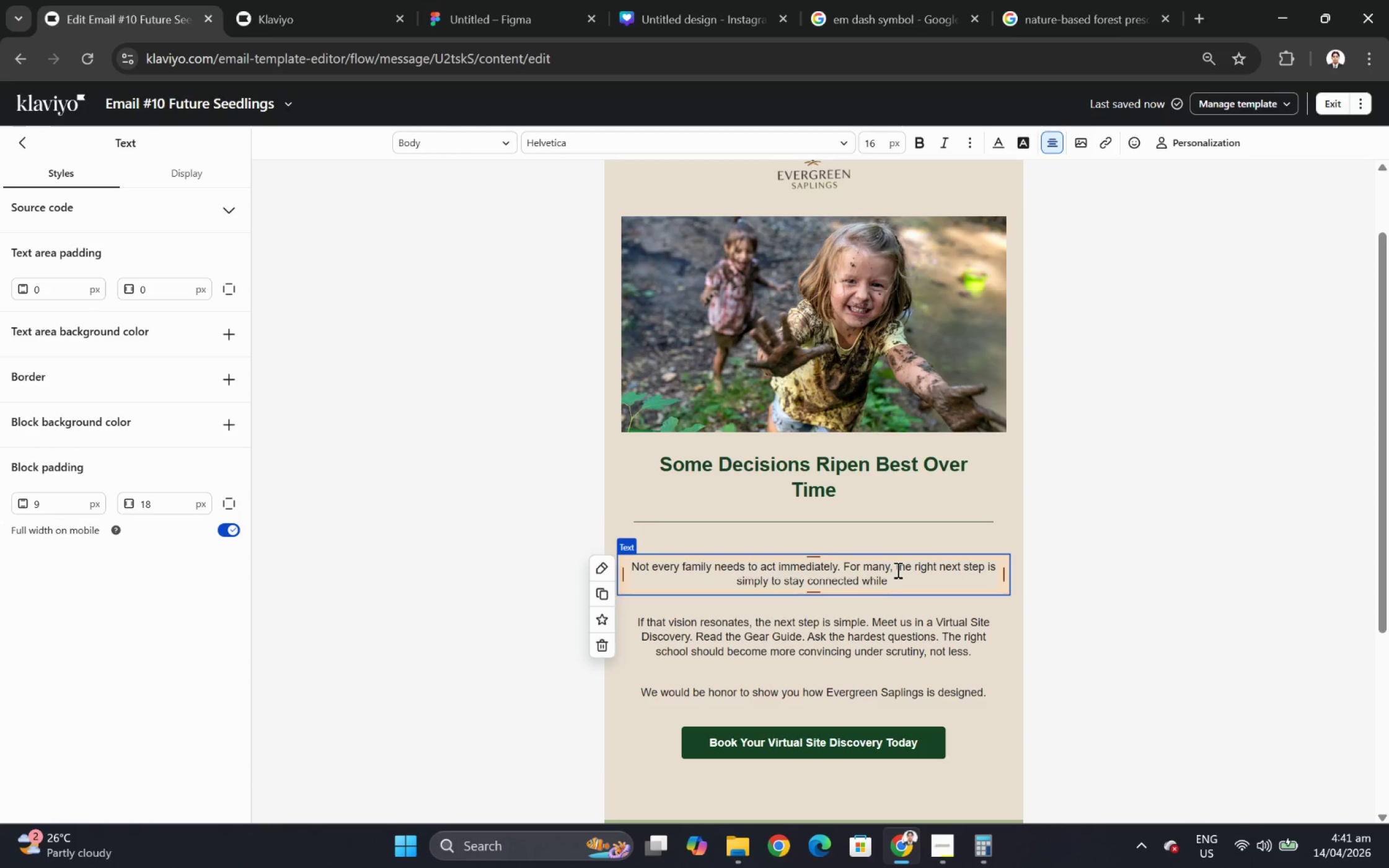 
left_click([906, 588])
 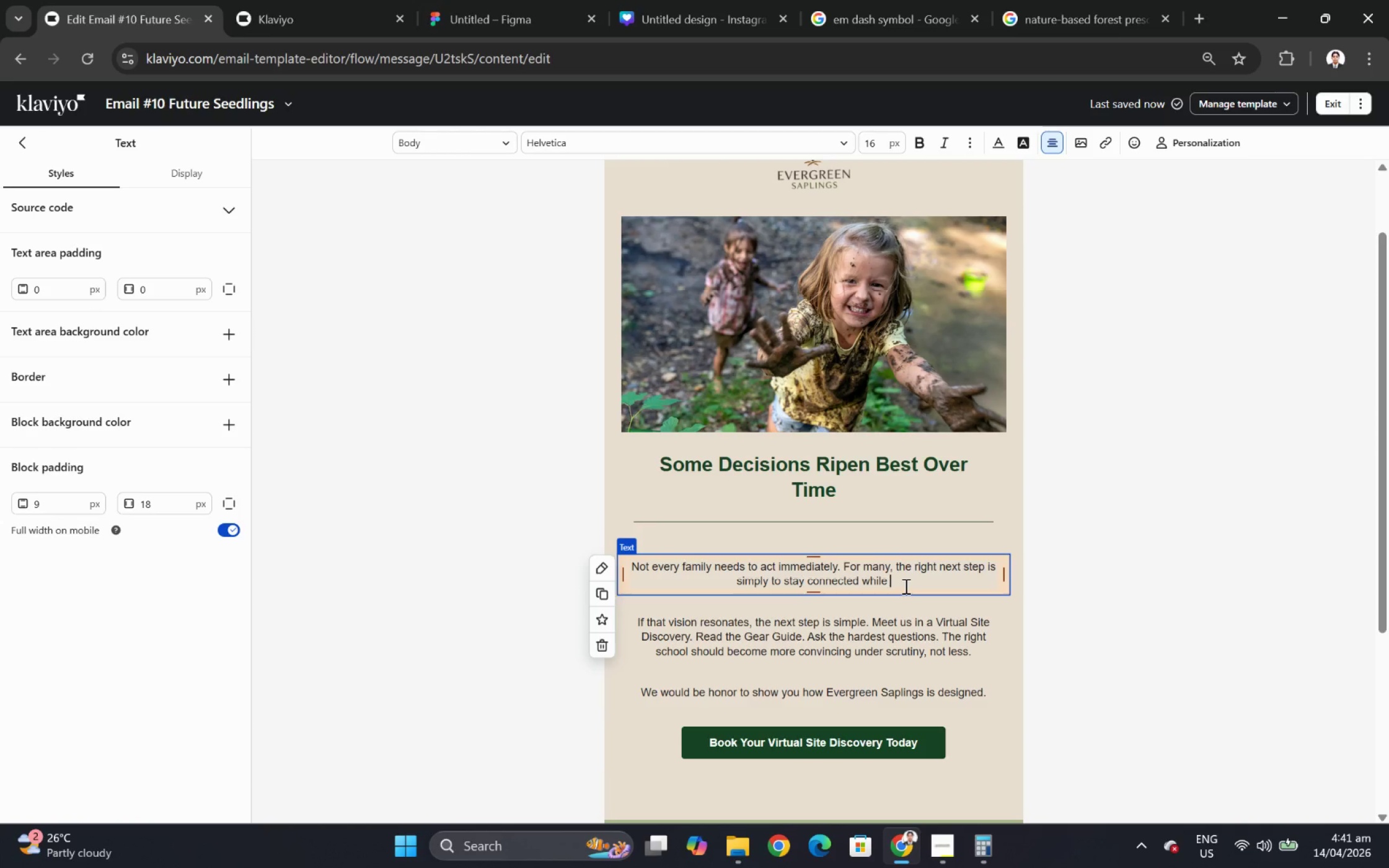 
type(their child grows.)
 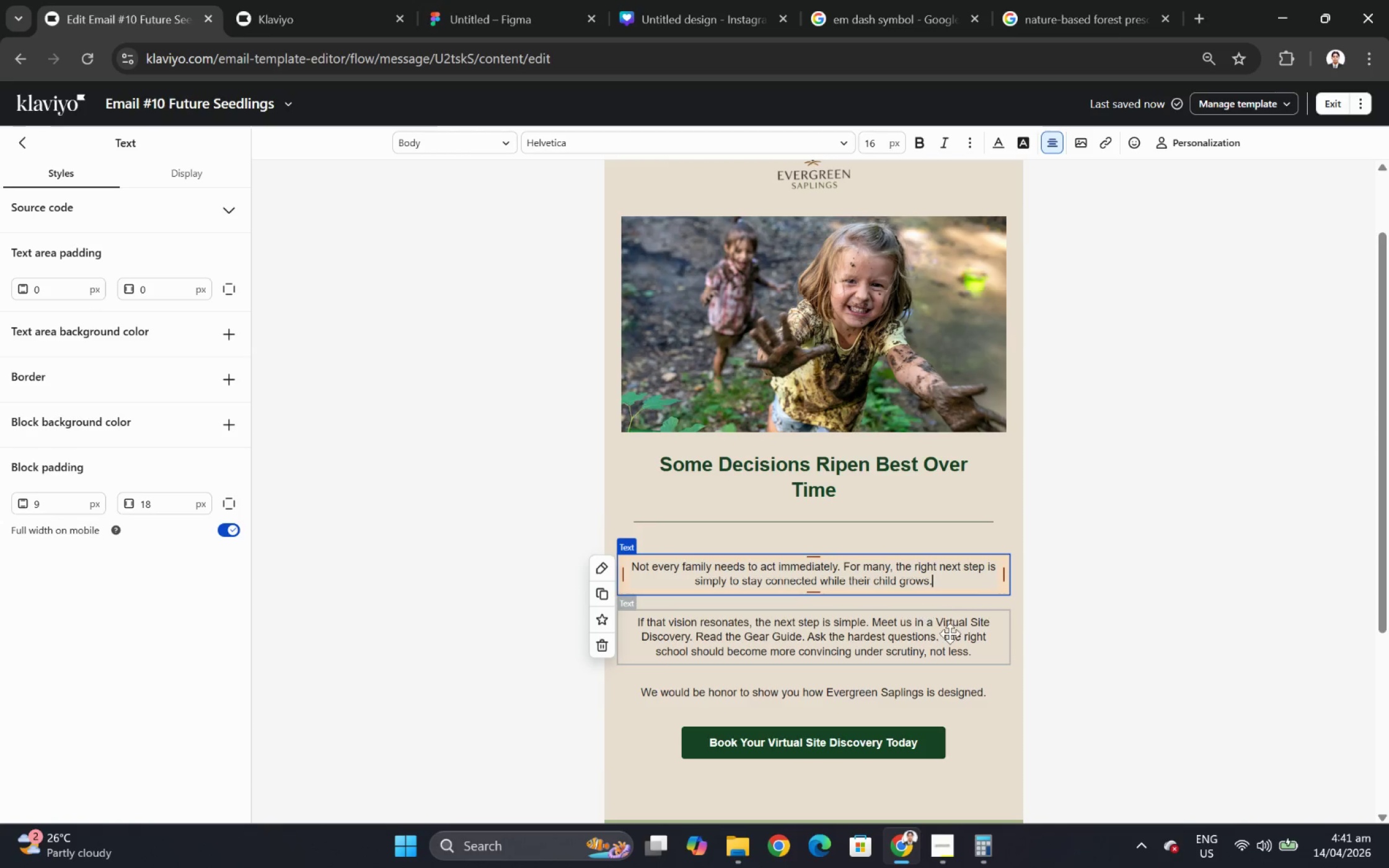 
left_click([955, 654])
 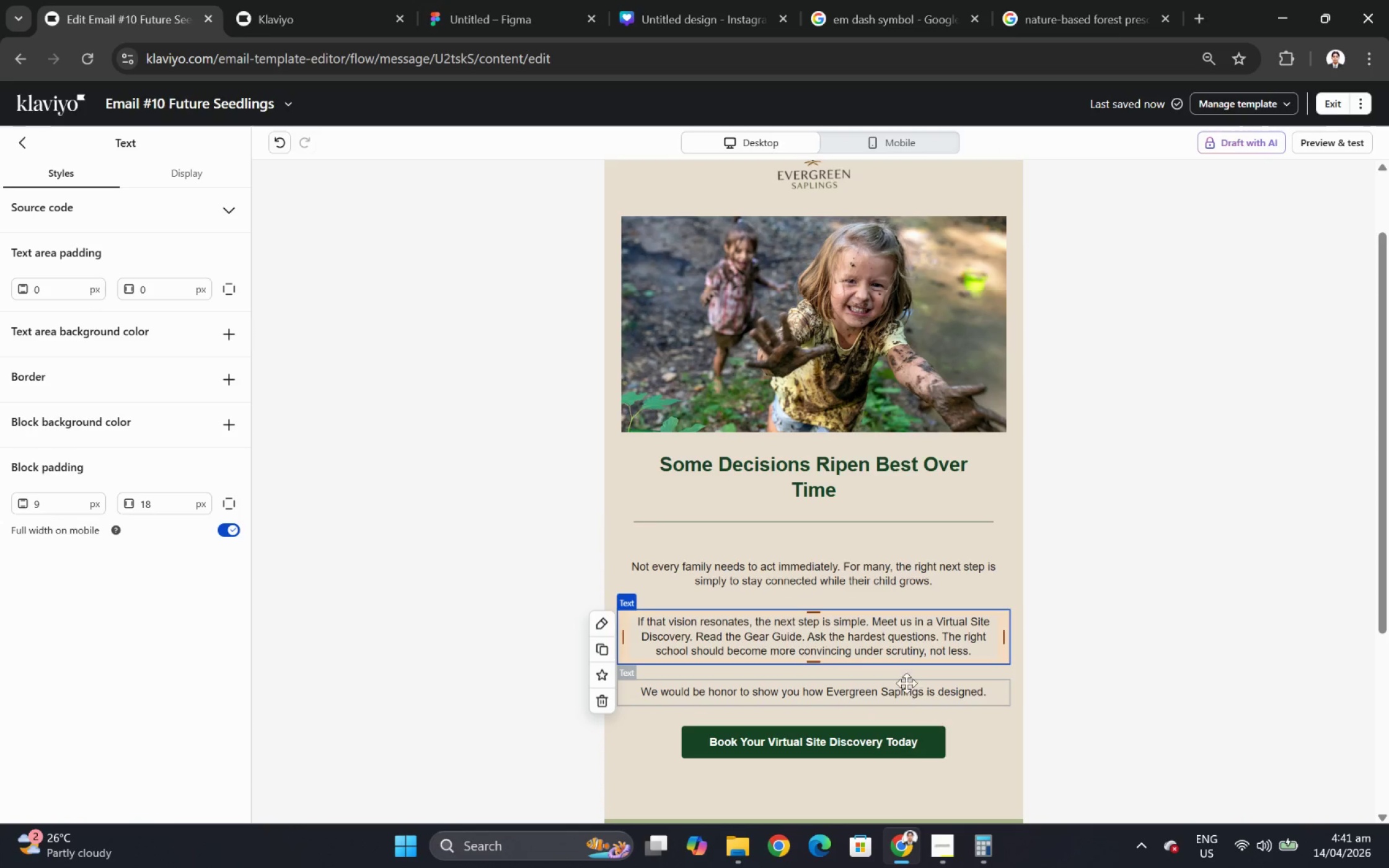 
double_click([875, 629])
 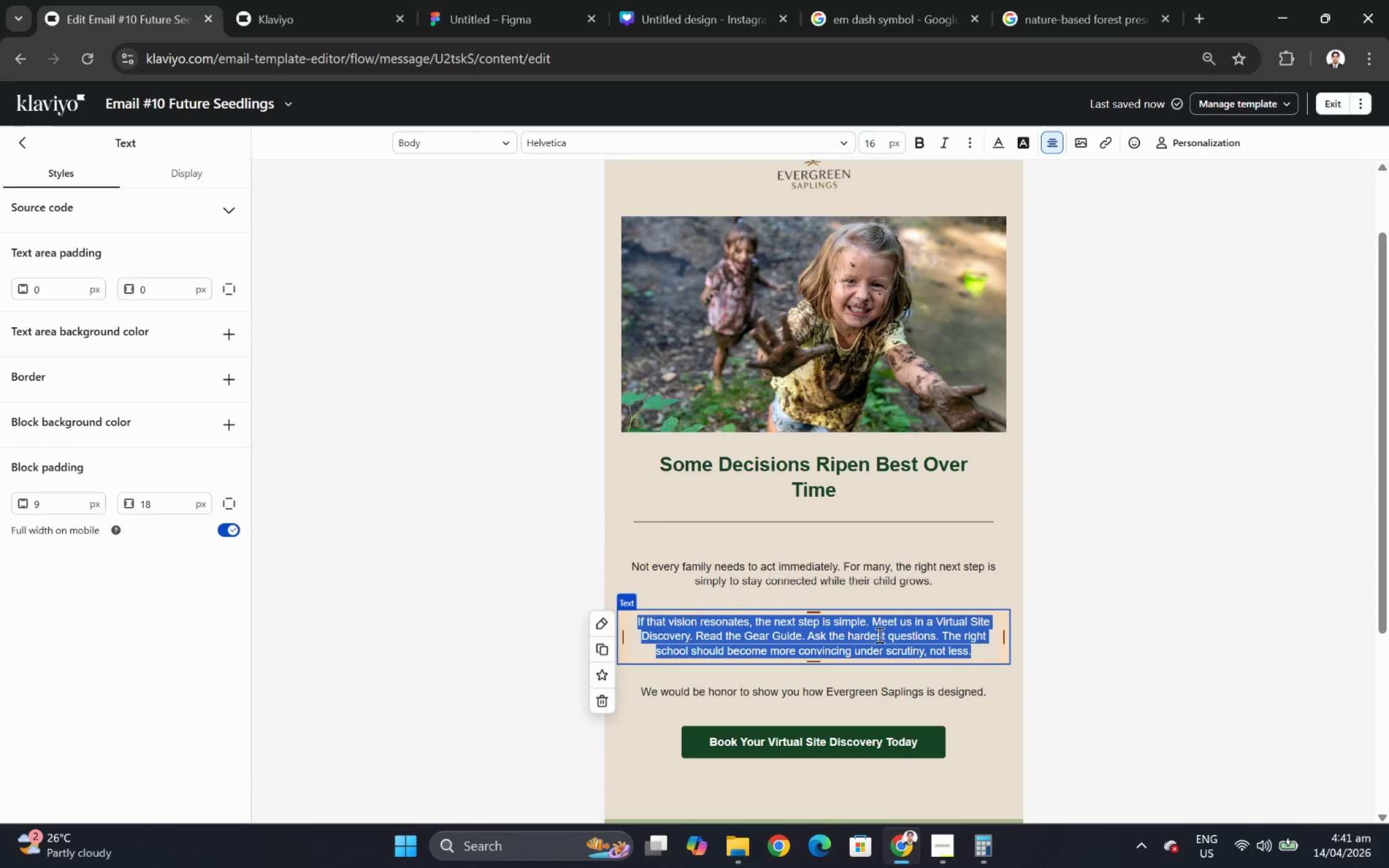 
wait(5.43)
 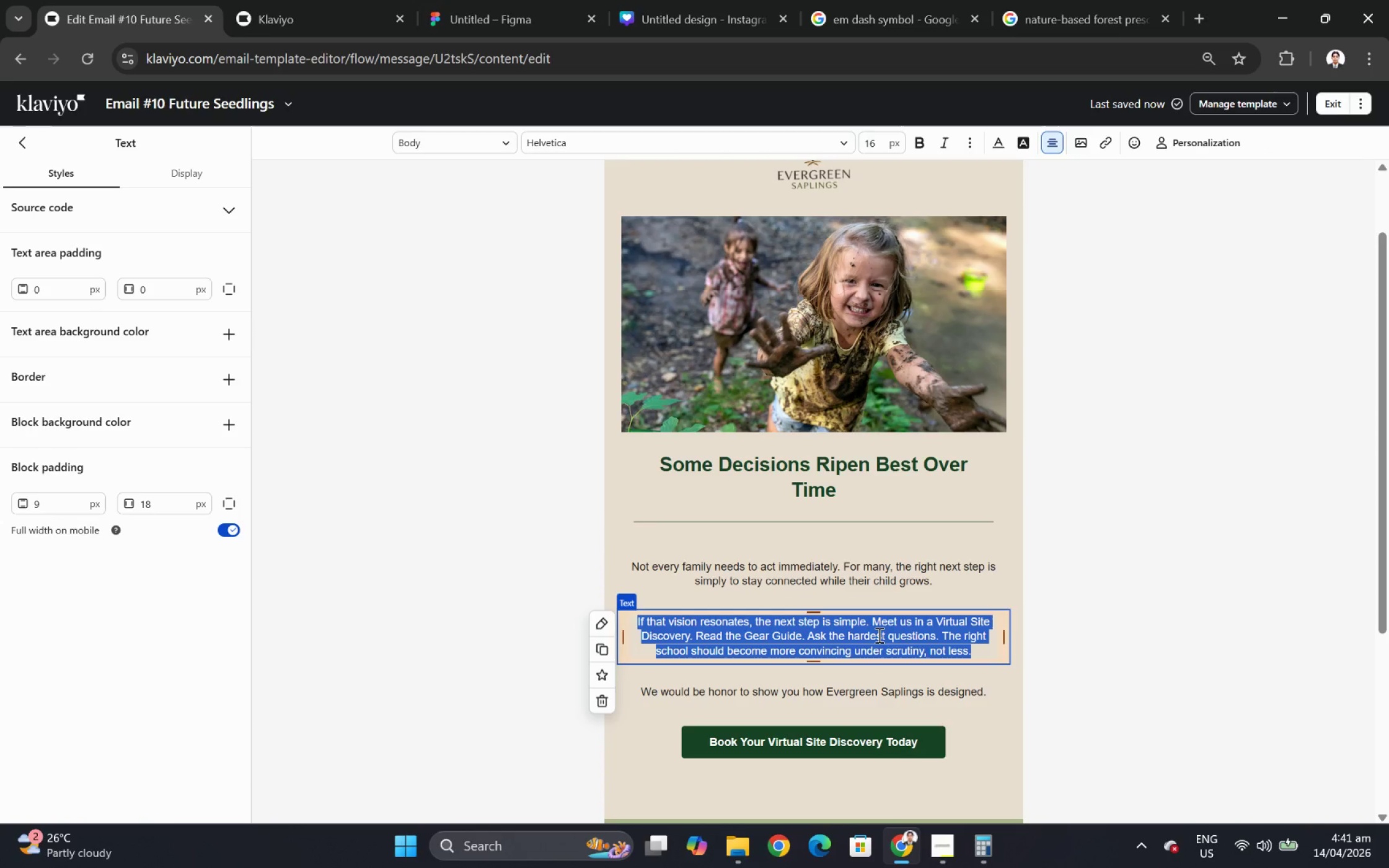 
type(We created Future Seedlings for parents who wna)
key(Backspace)
key(Backspace)
type(anbt)
key(Backspace)
key(Backspace)
type(t a thoughful updates, )
 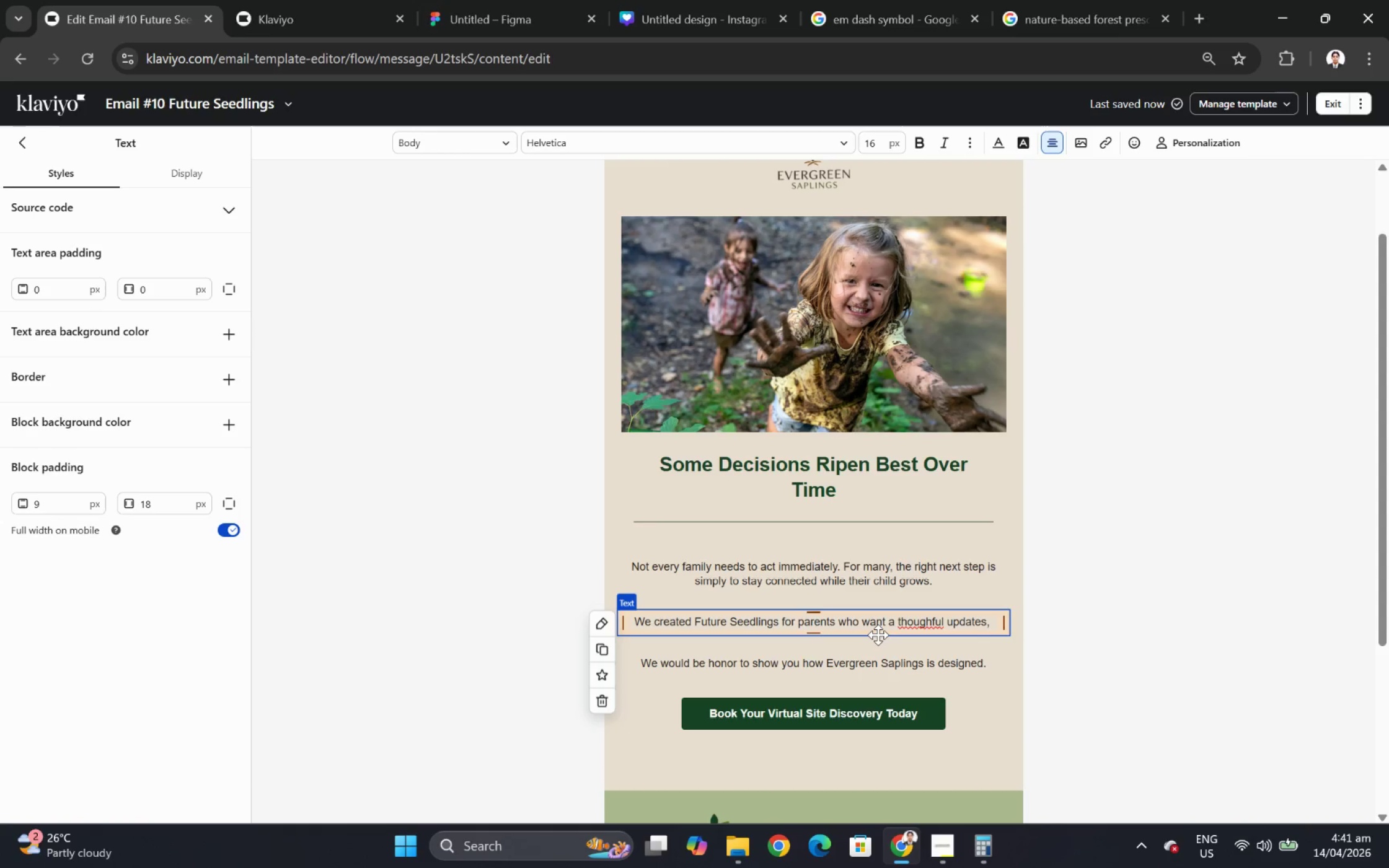 
left_click([932, 622])
 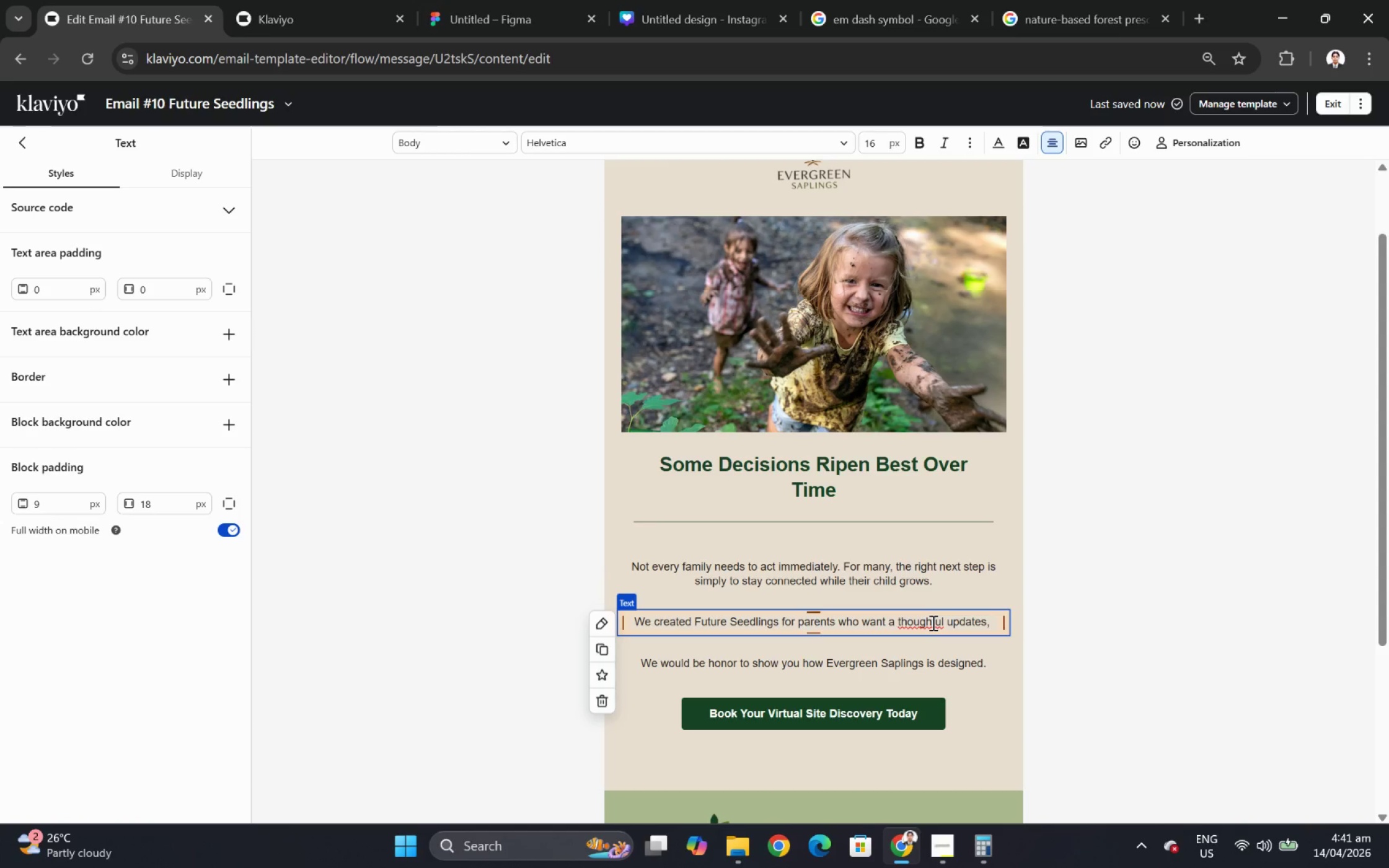 
key(T)
 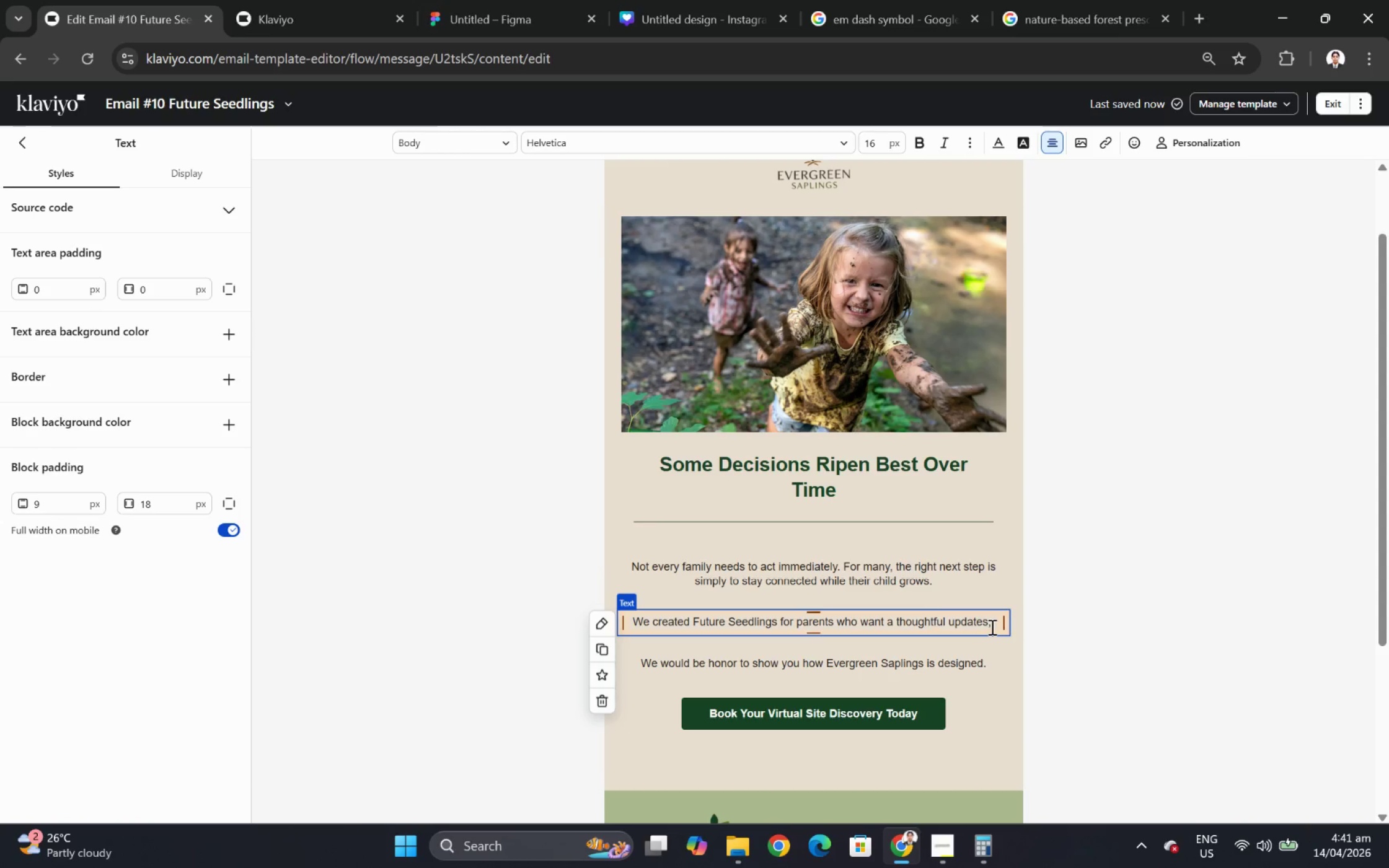 
left_click([990, 626])
 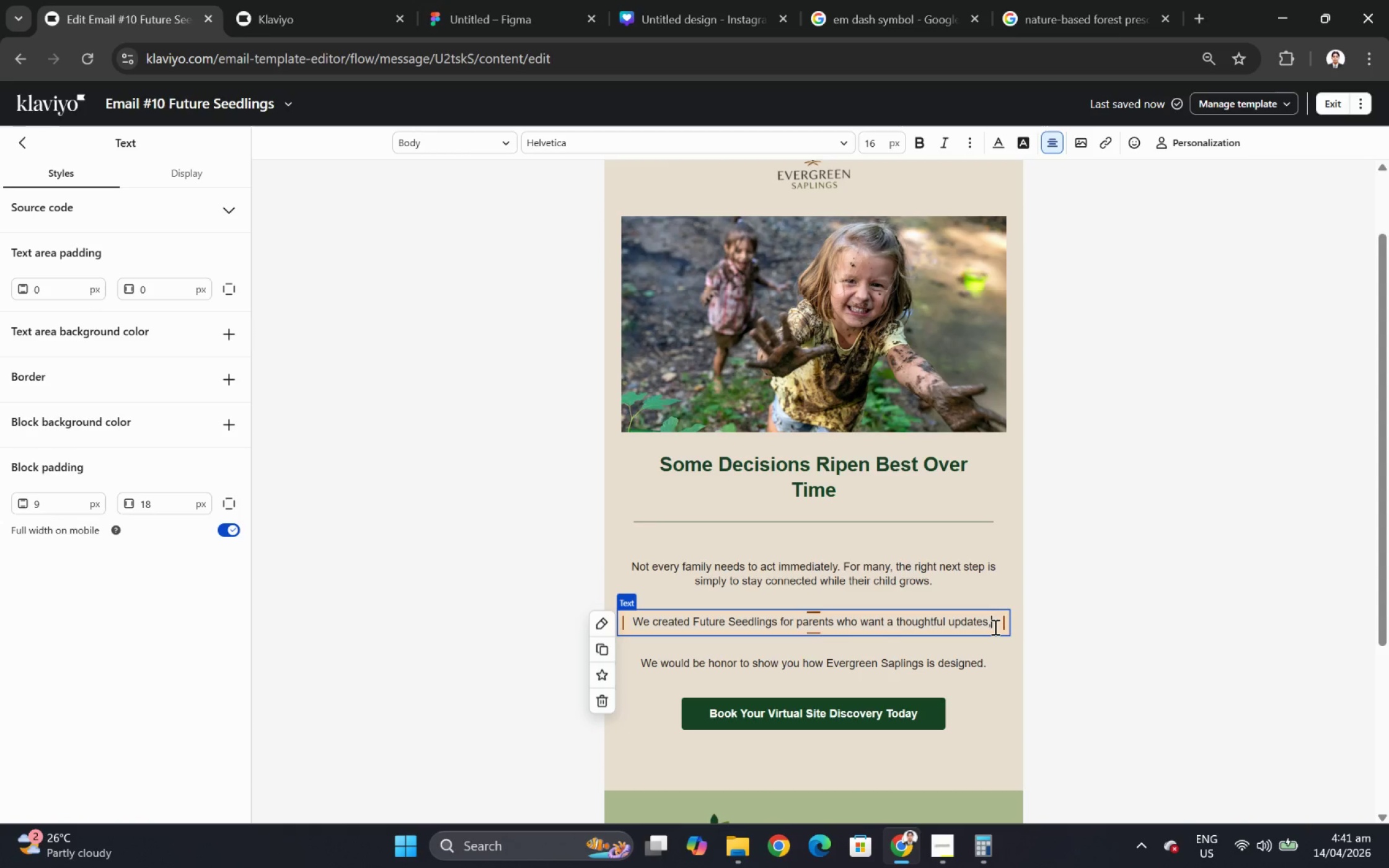 
key(Space)
 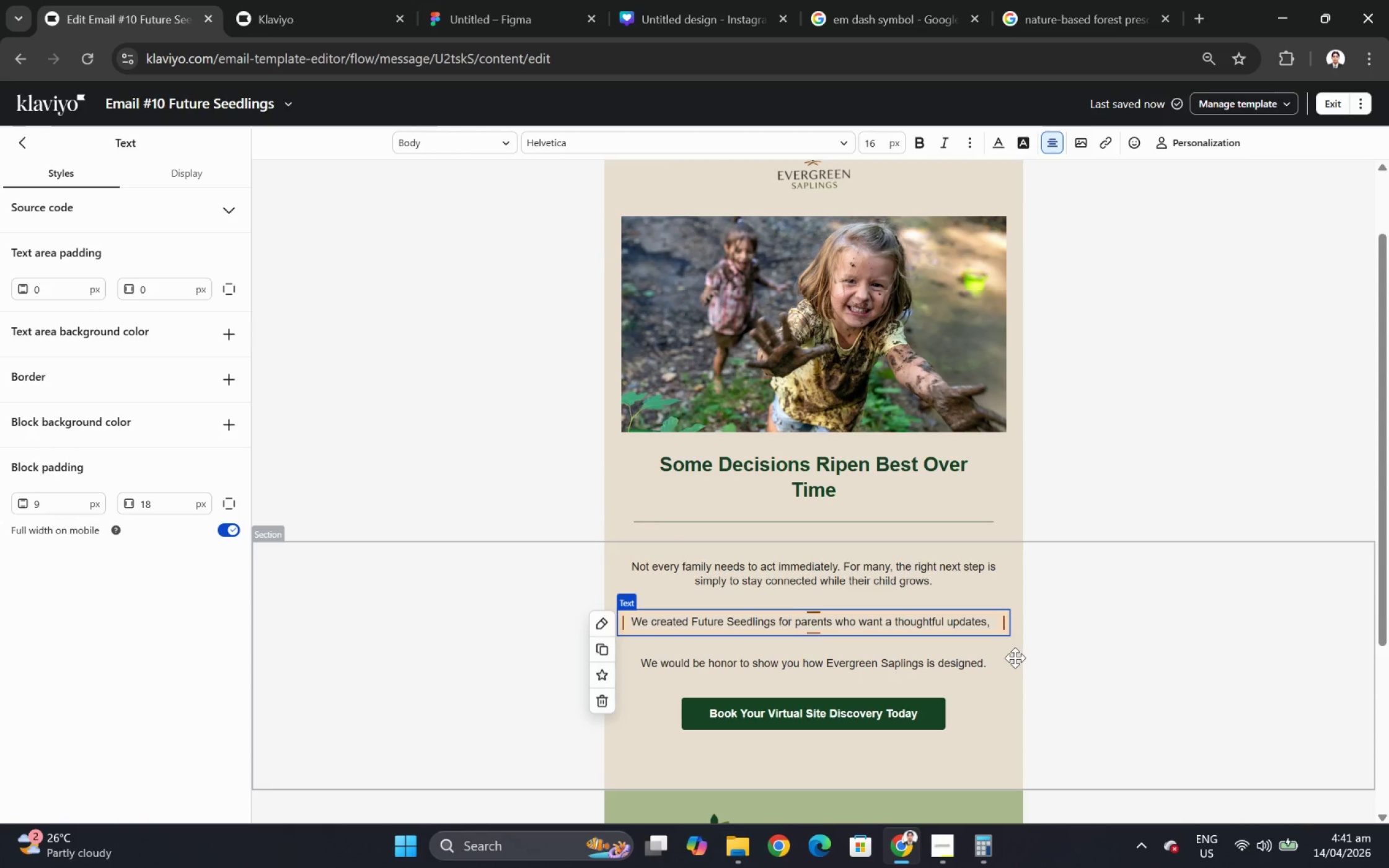 
type(planning guidane, a )
key(Backspace)
type(nd a trusted plae to rety)
key(Backspace)
type(urn to whe the timing becomes right.)
 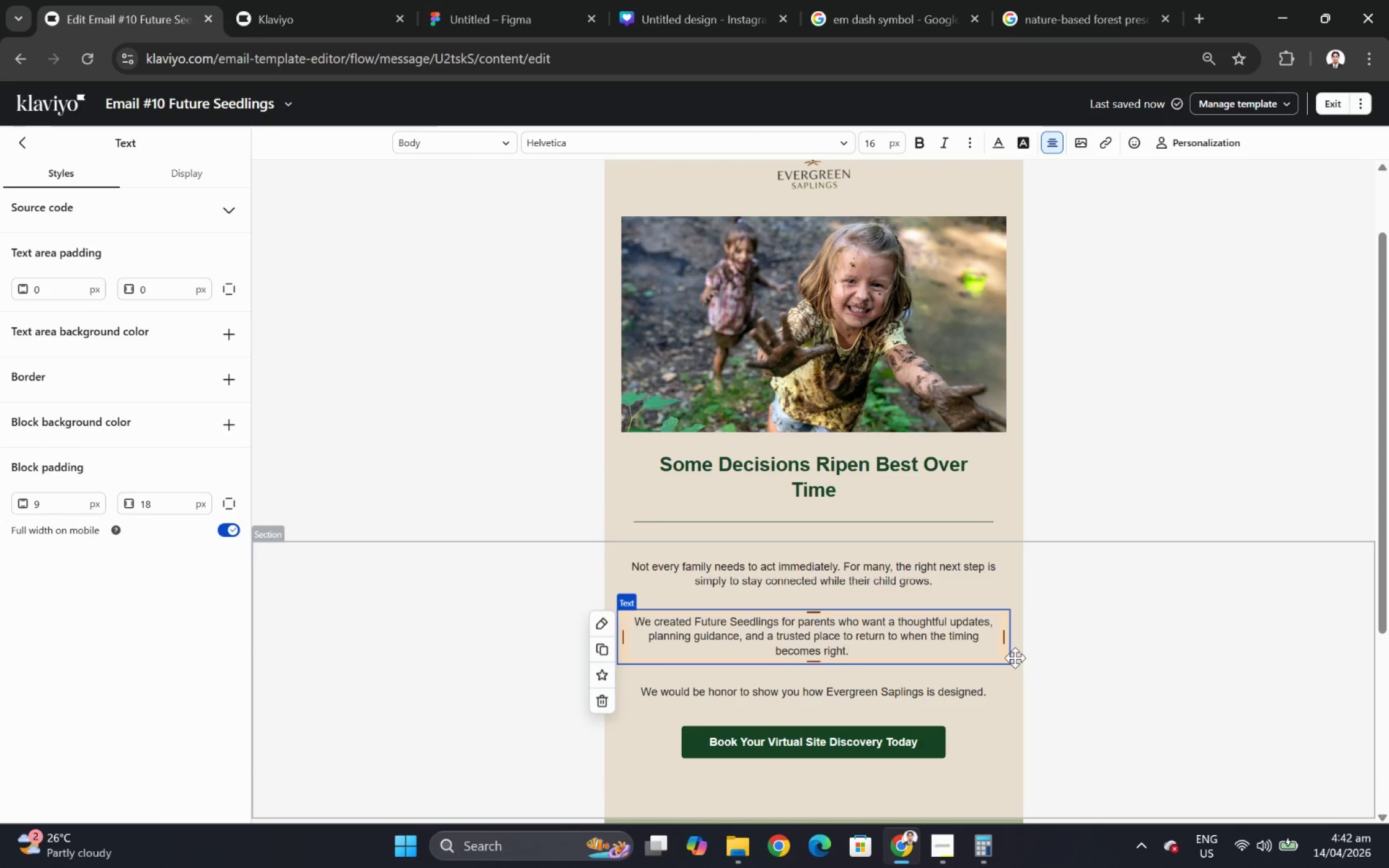 
type( As the preschoo )
 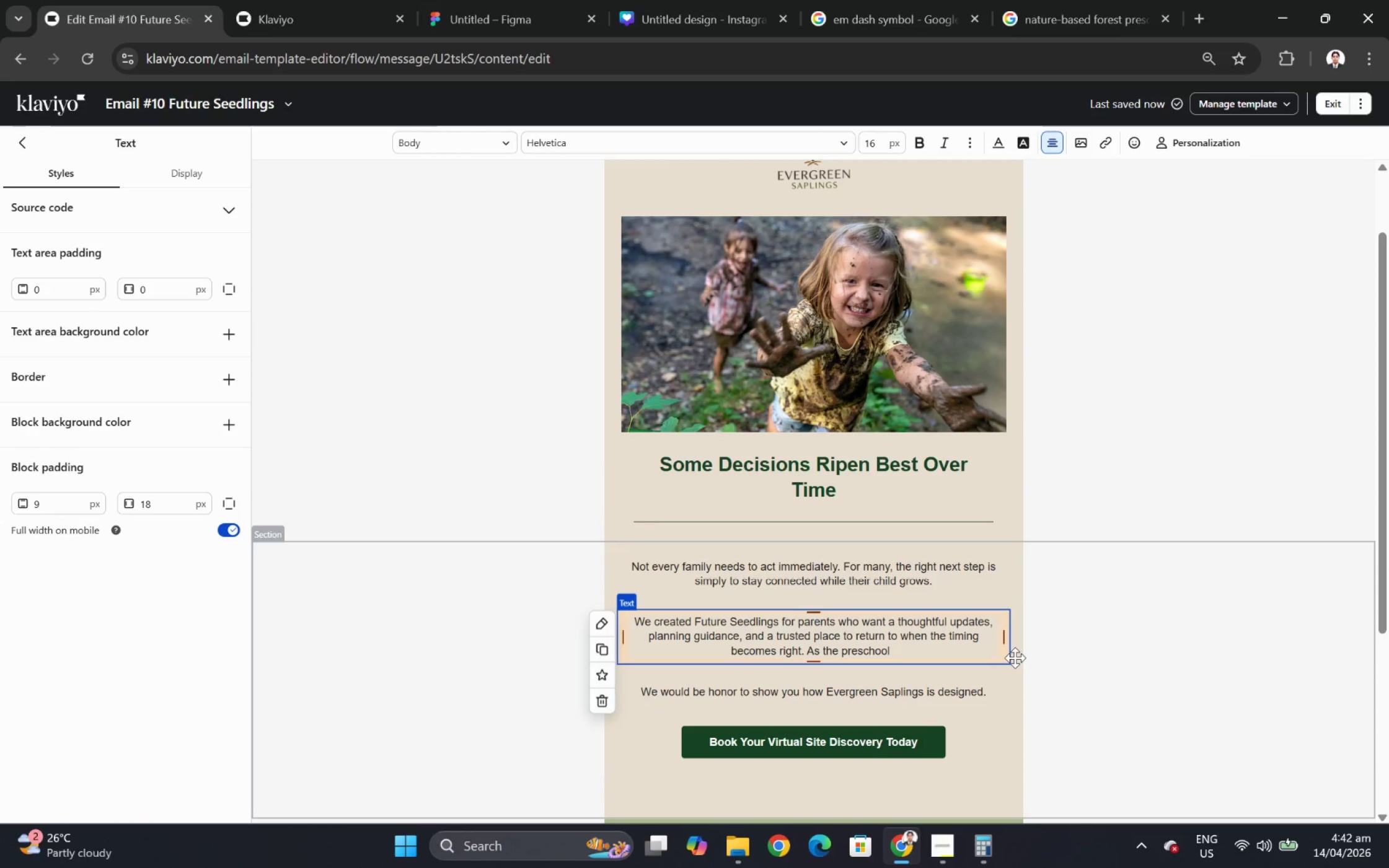 
hold_key(key=L, duration=0.32)
 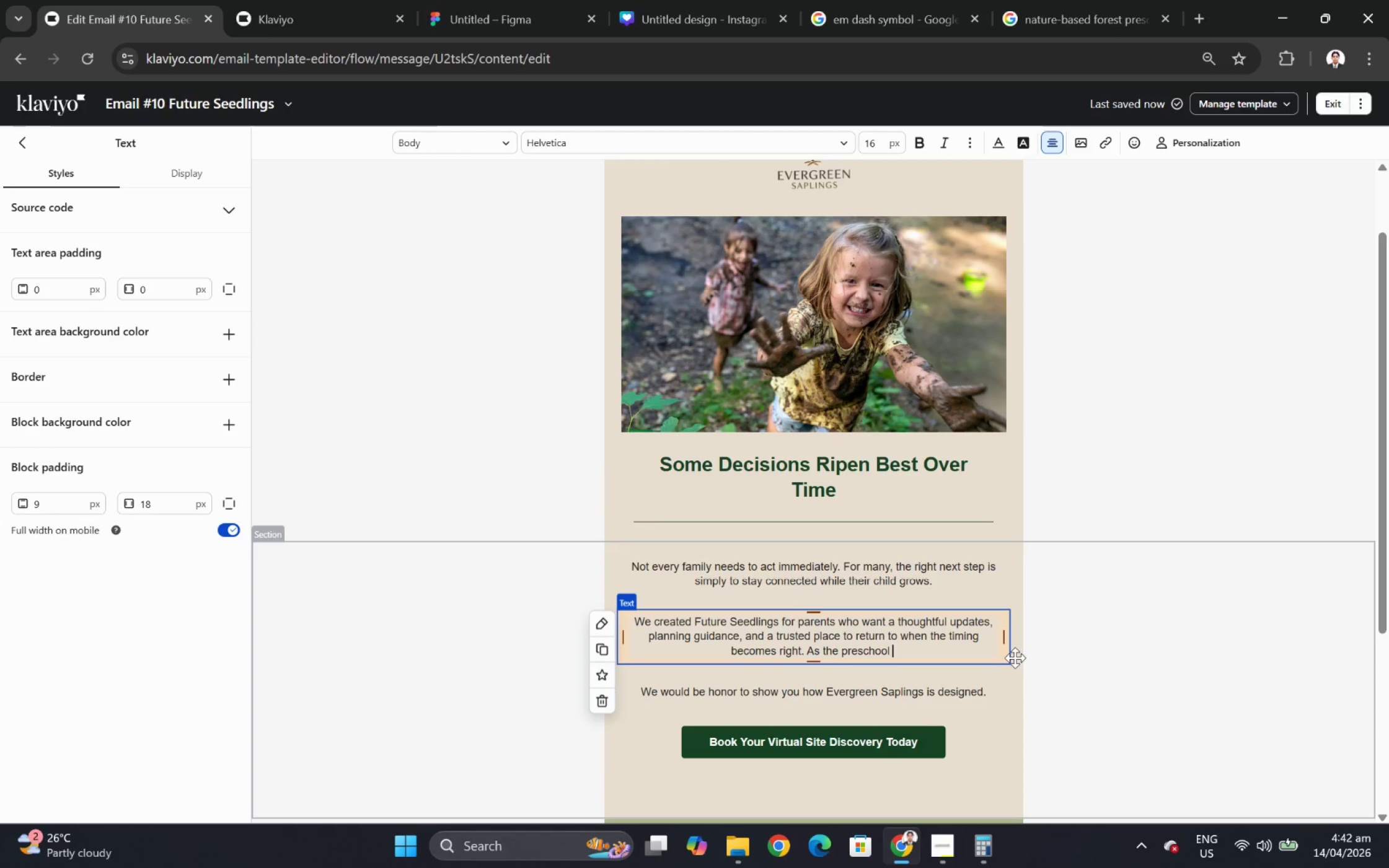 
type(years come closer, )
 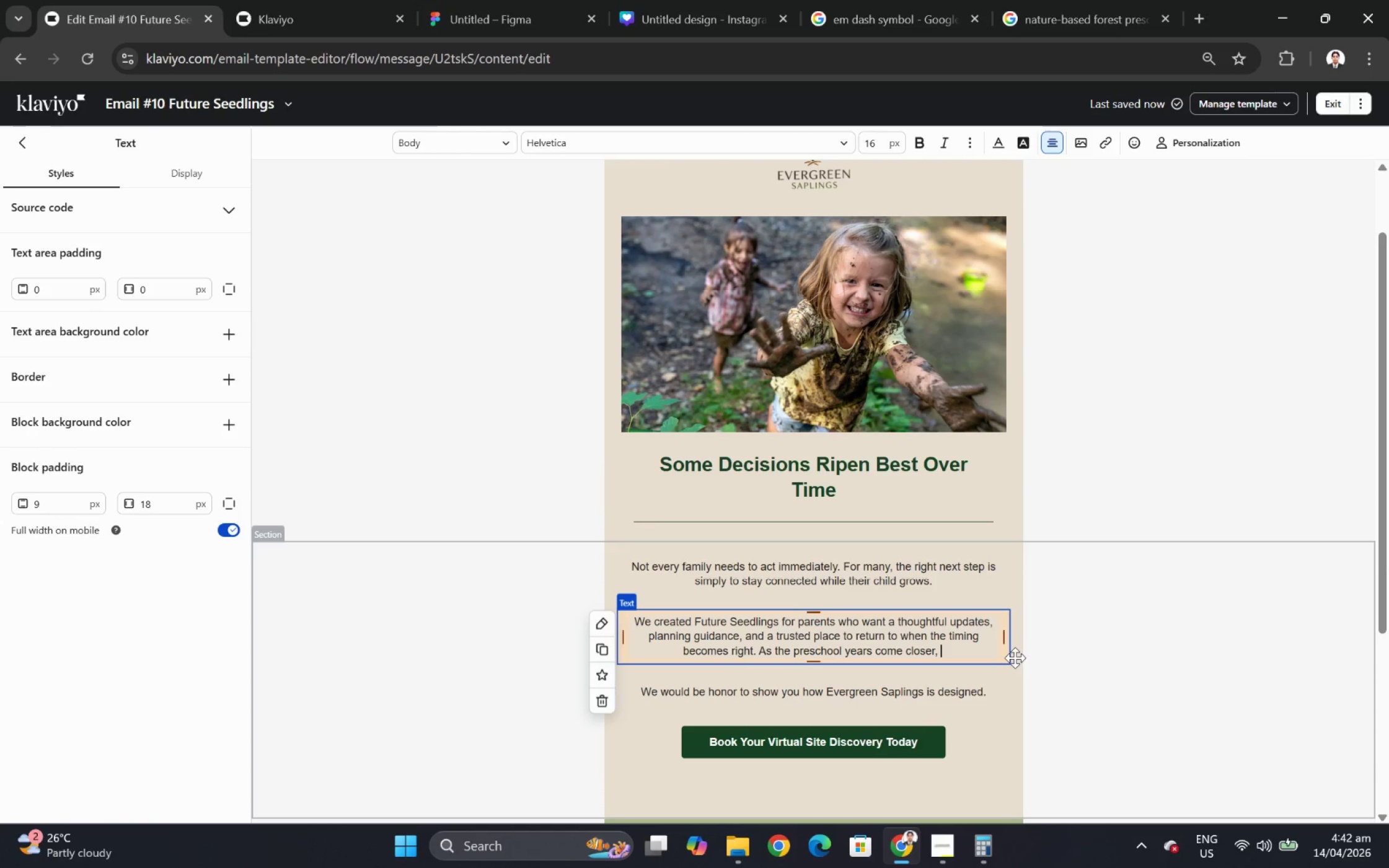 
type(the questions chanfe)
key(Backspace)
key(Backspace)
type(ge )
 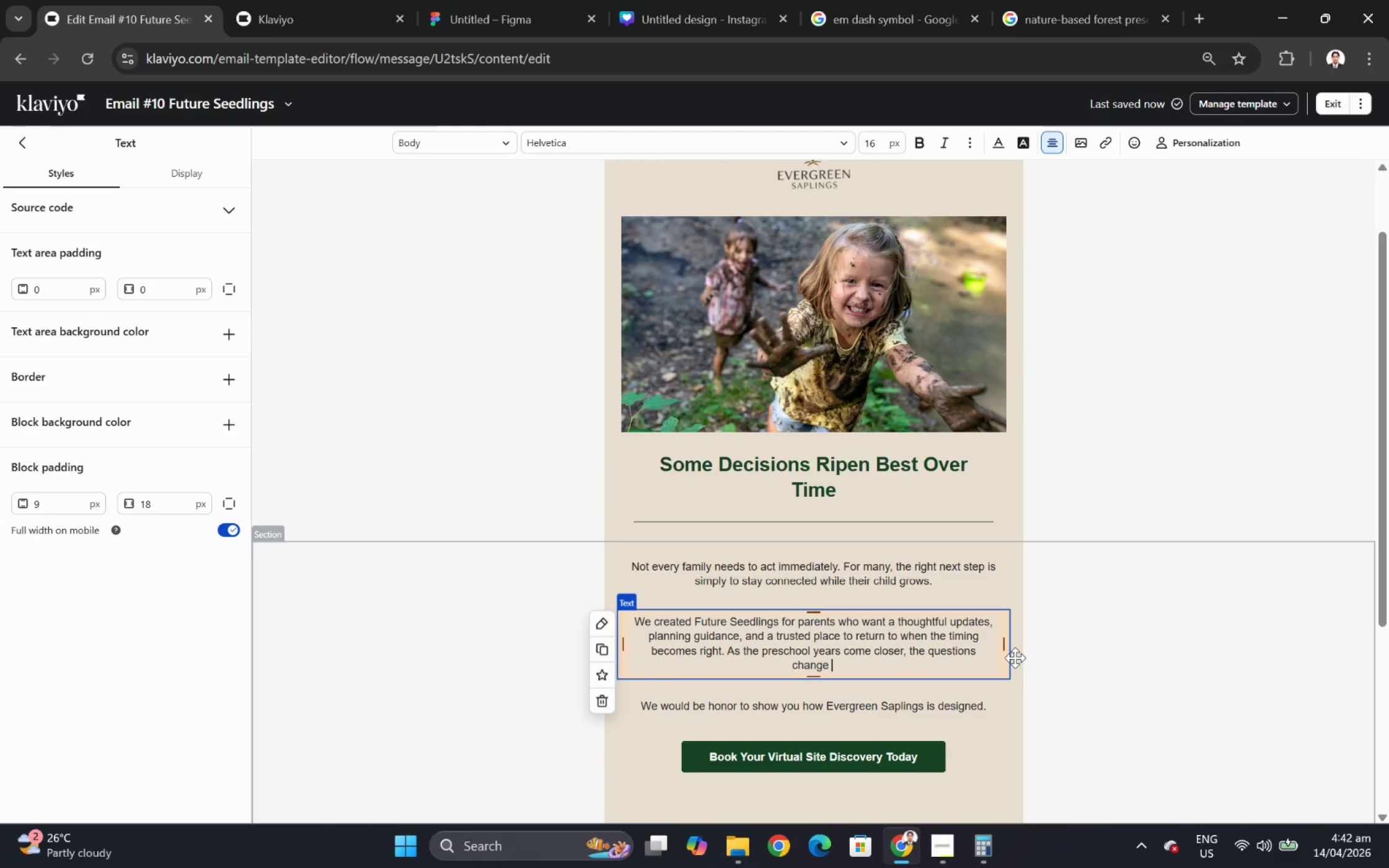 
key(Control+V)
 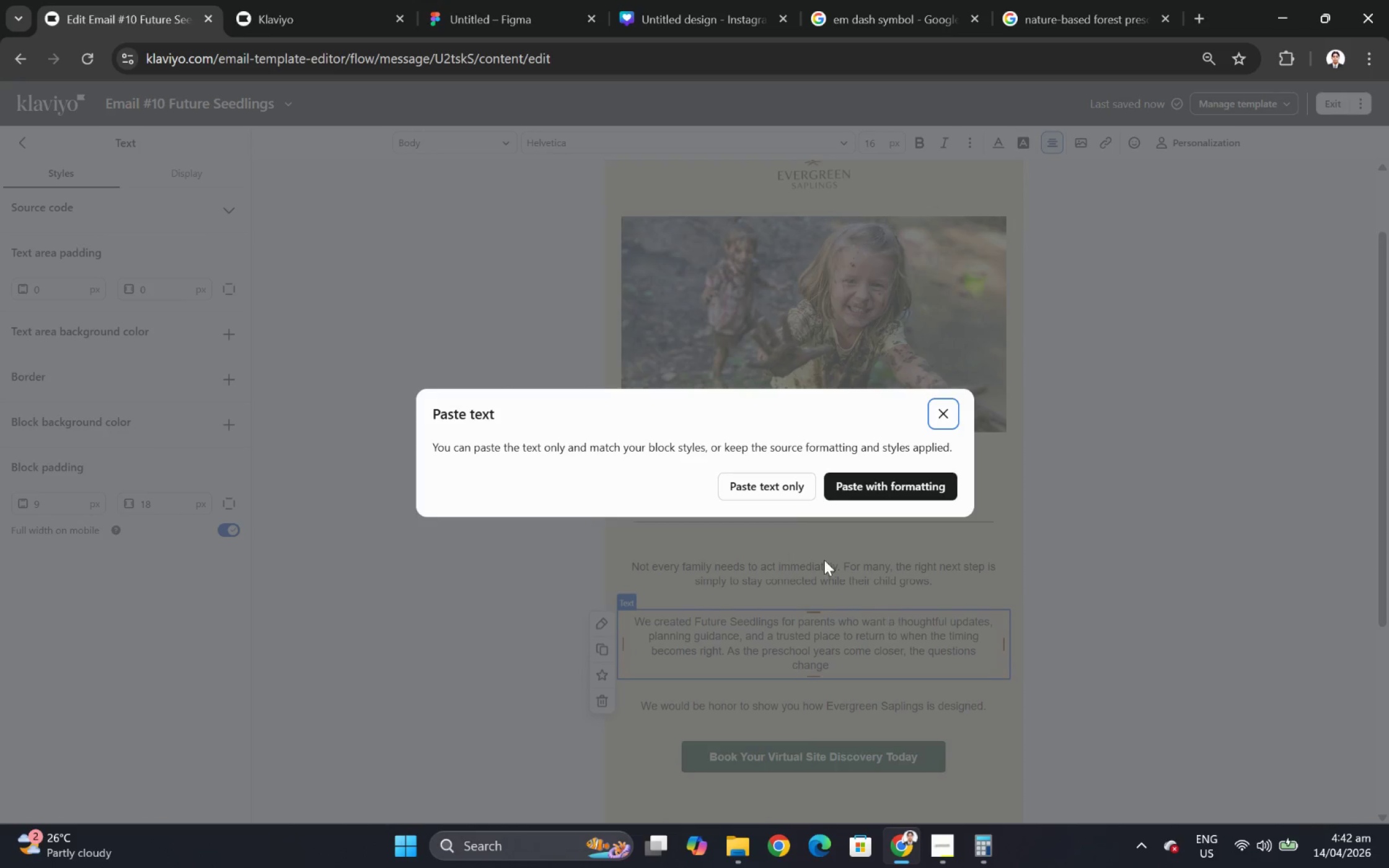 
left_click([787, 481])
 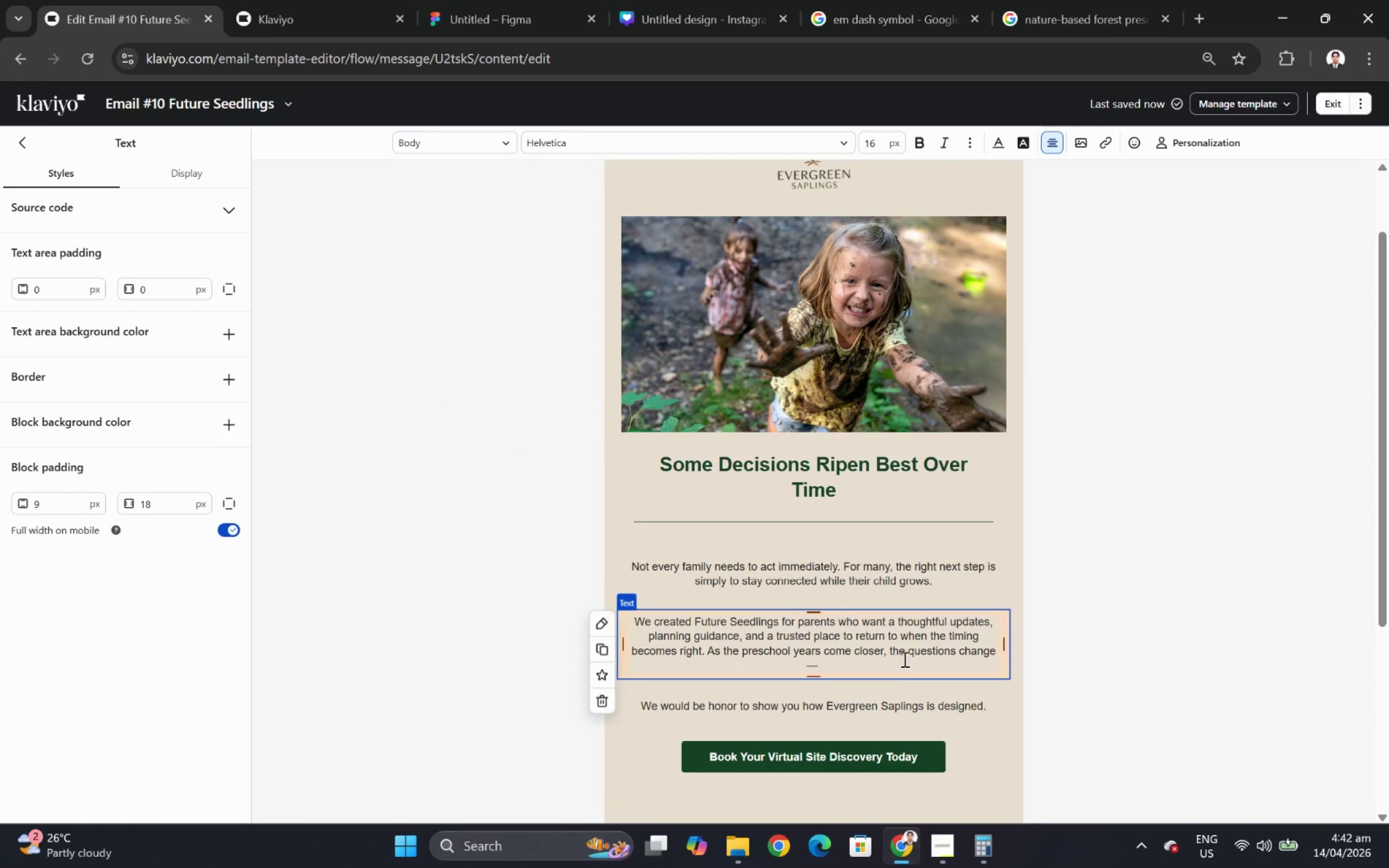 
left_click([896, 661])
 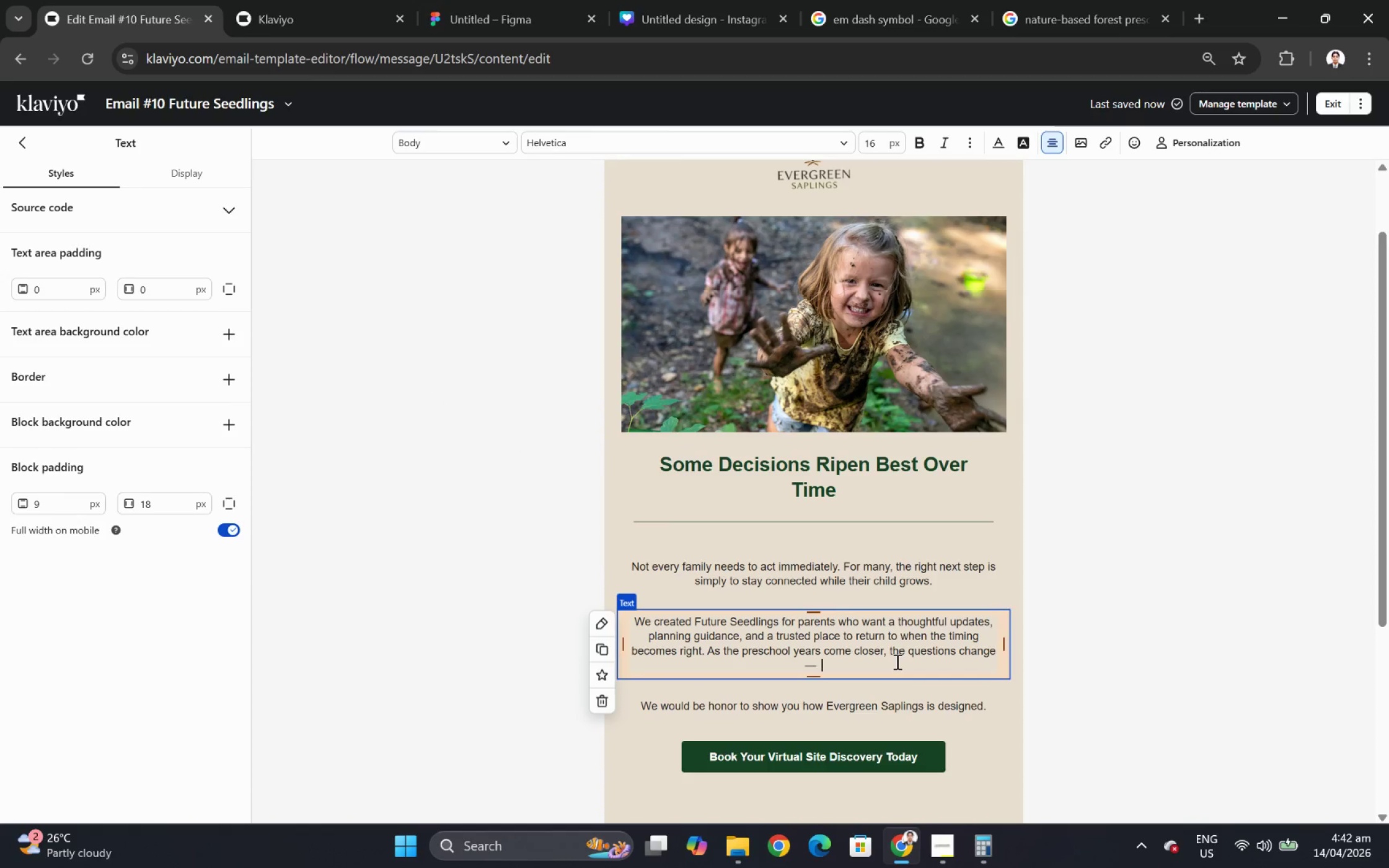 
type( )
key(Backspace)
type(adn)
key(Backspace)
key(Backspace)
type(nd wel)
key(Backspace)
type('ll help you answer them with more clarity and less pressue.)
 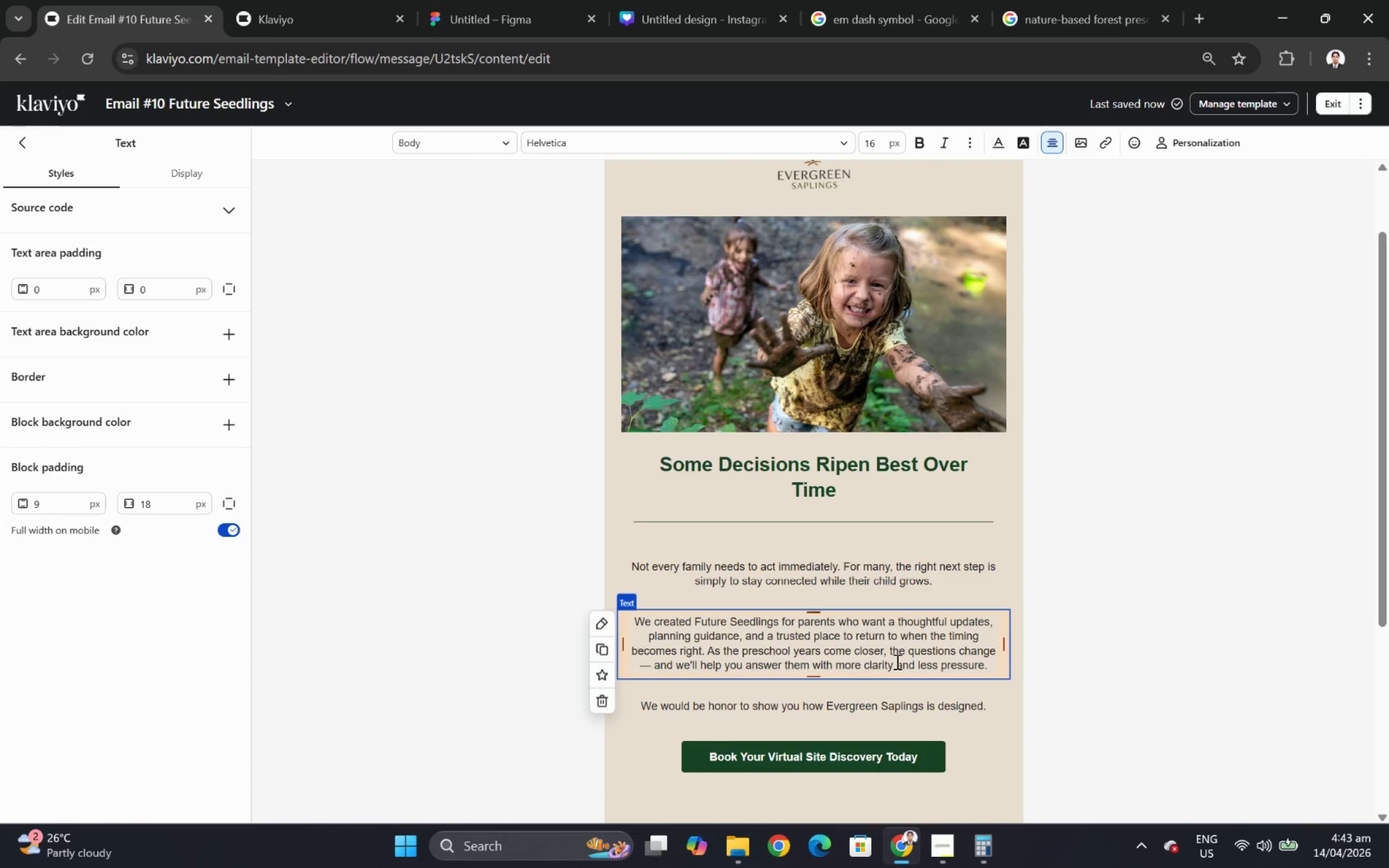 
double_click([862, 643])
 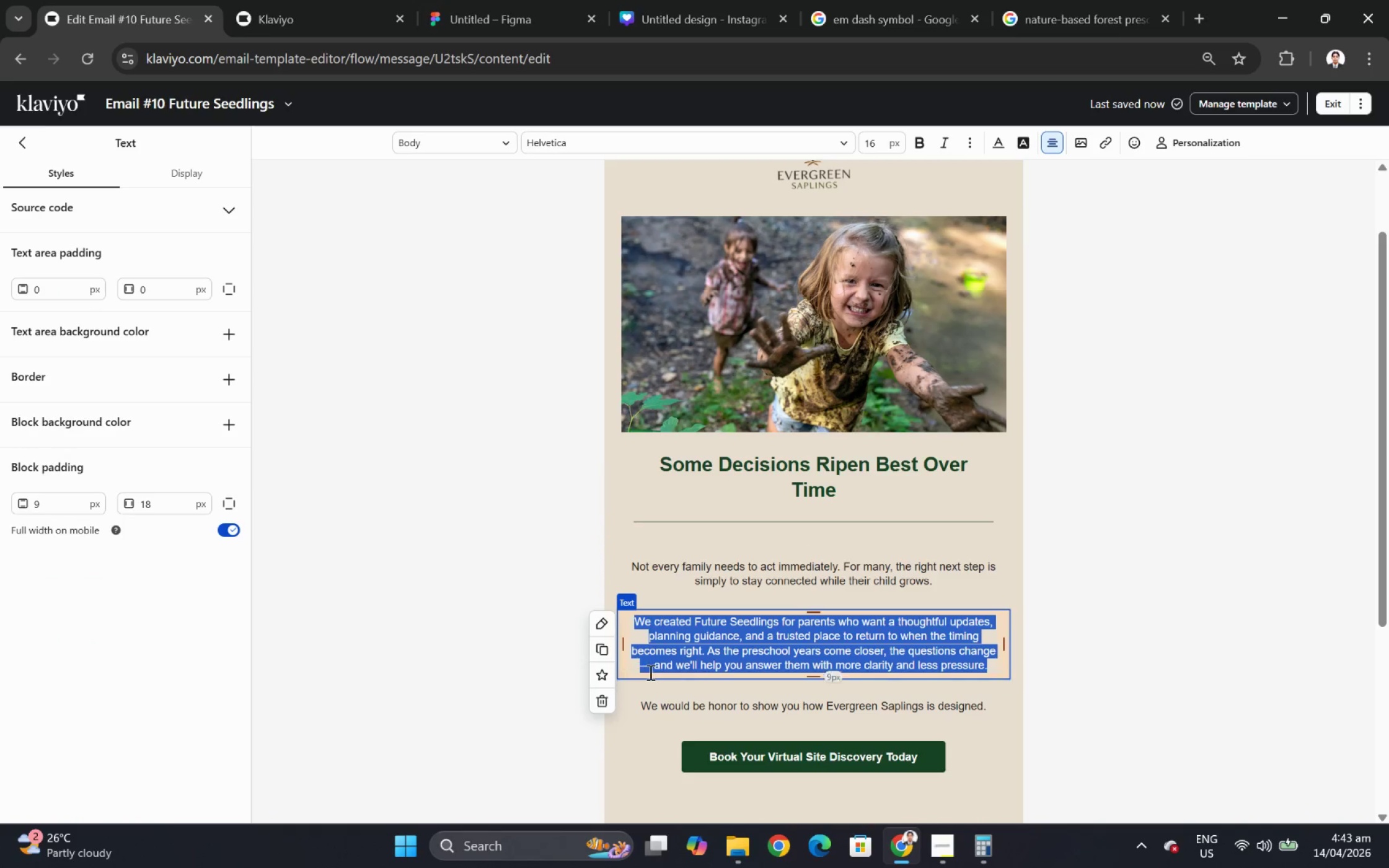 
left_click([655, 667])
 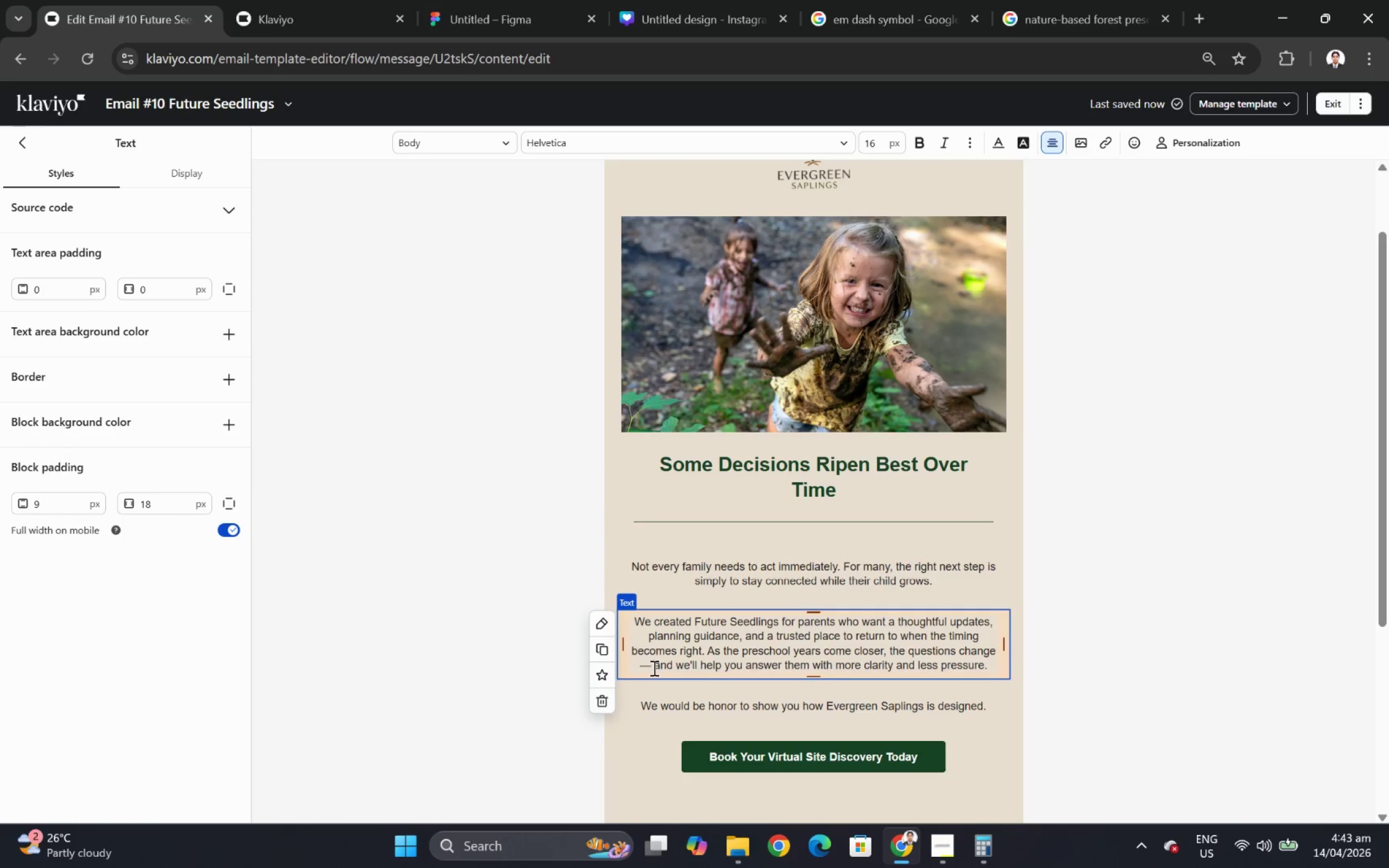 
left_click_drag(start_coordinate=[653, 667], to_coordinate=[1004, 669])
 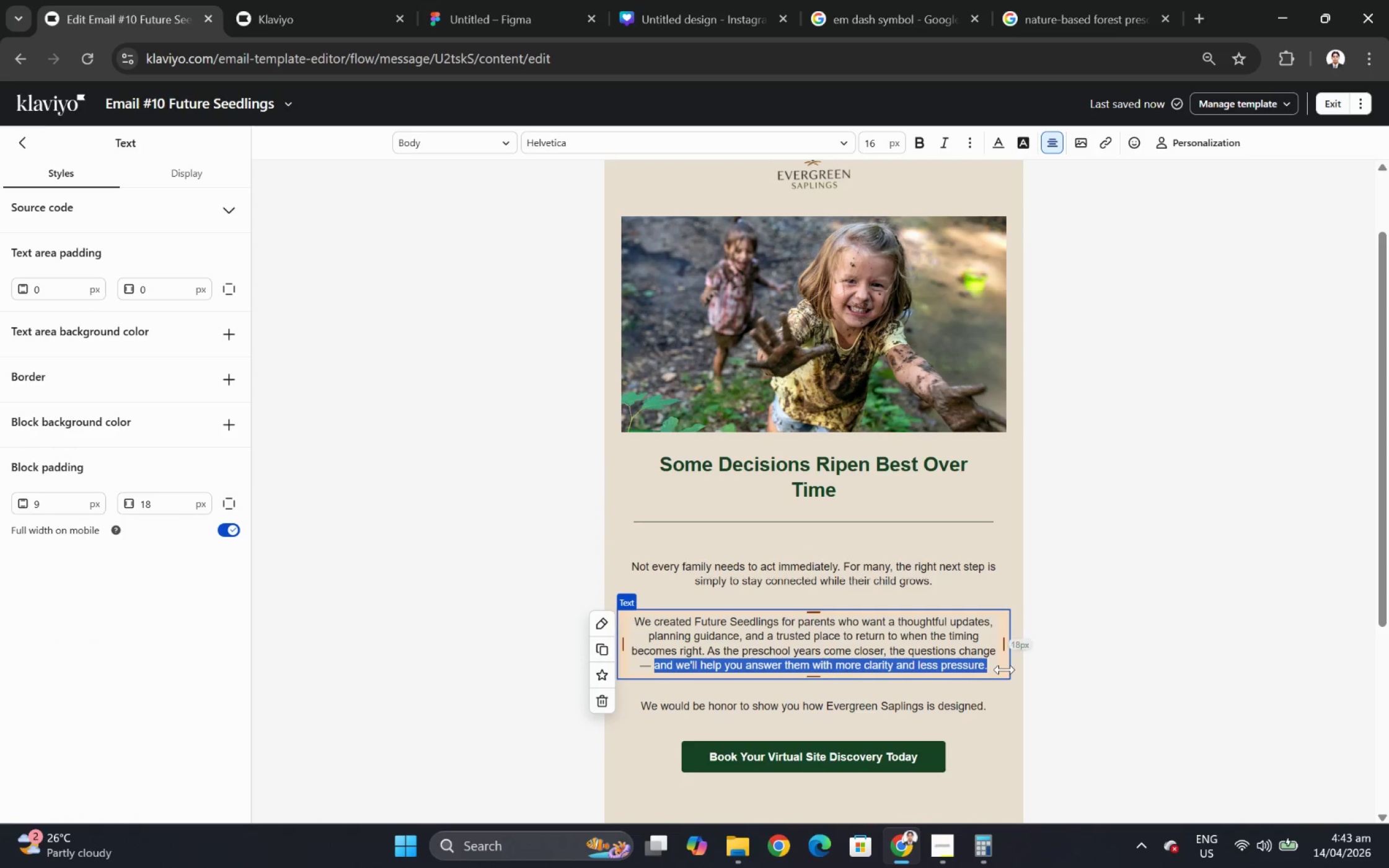 
key(Control+B)
 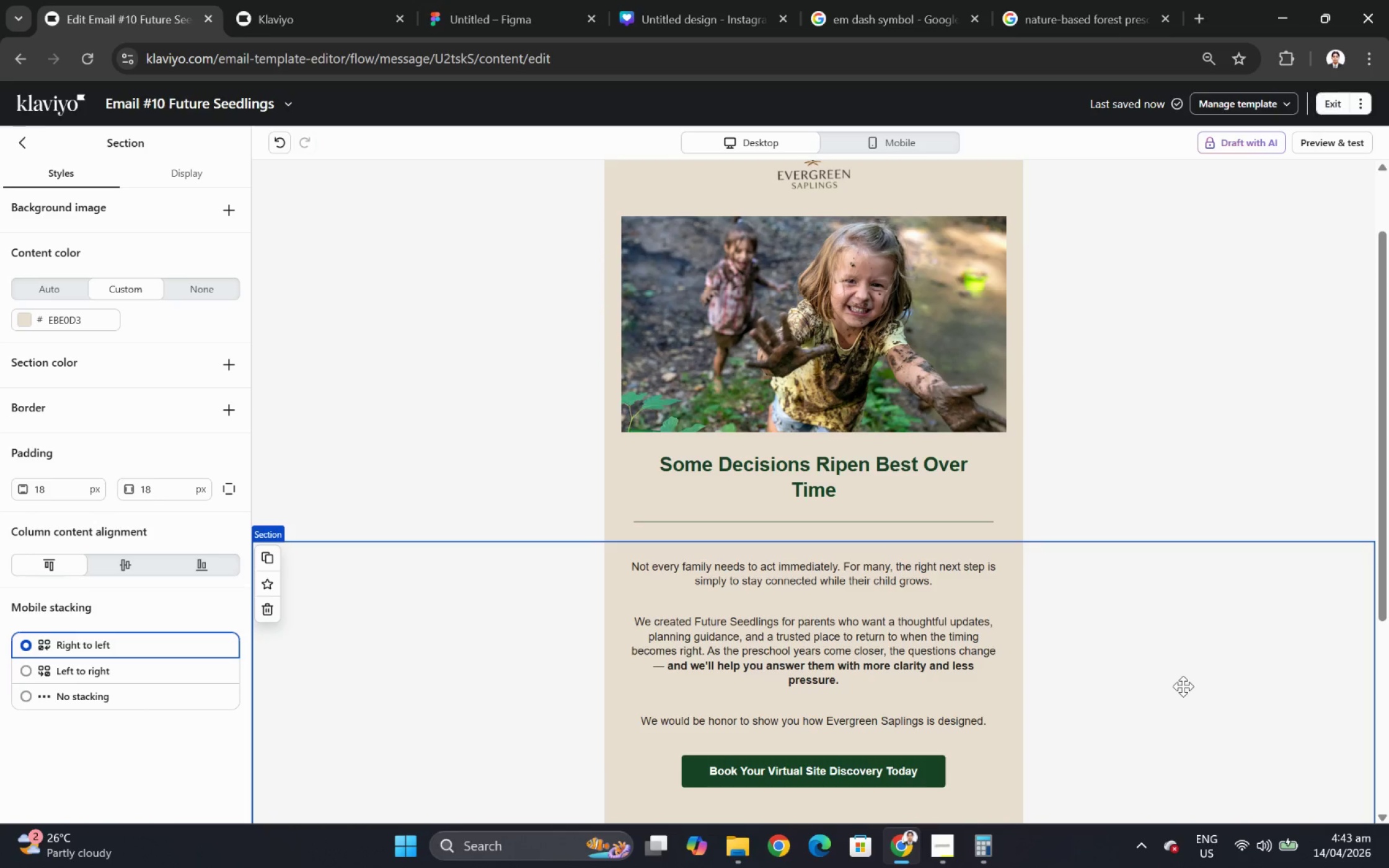 
scroll: coordinate [1183, 685], scroll_direction: down, amount: 1.0
 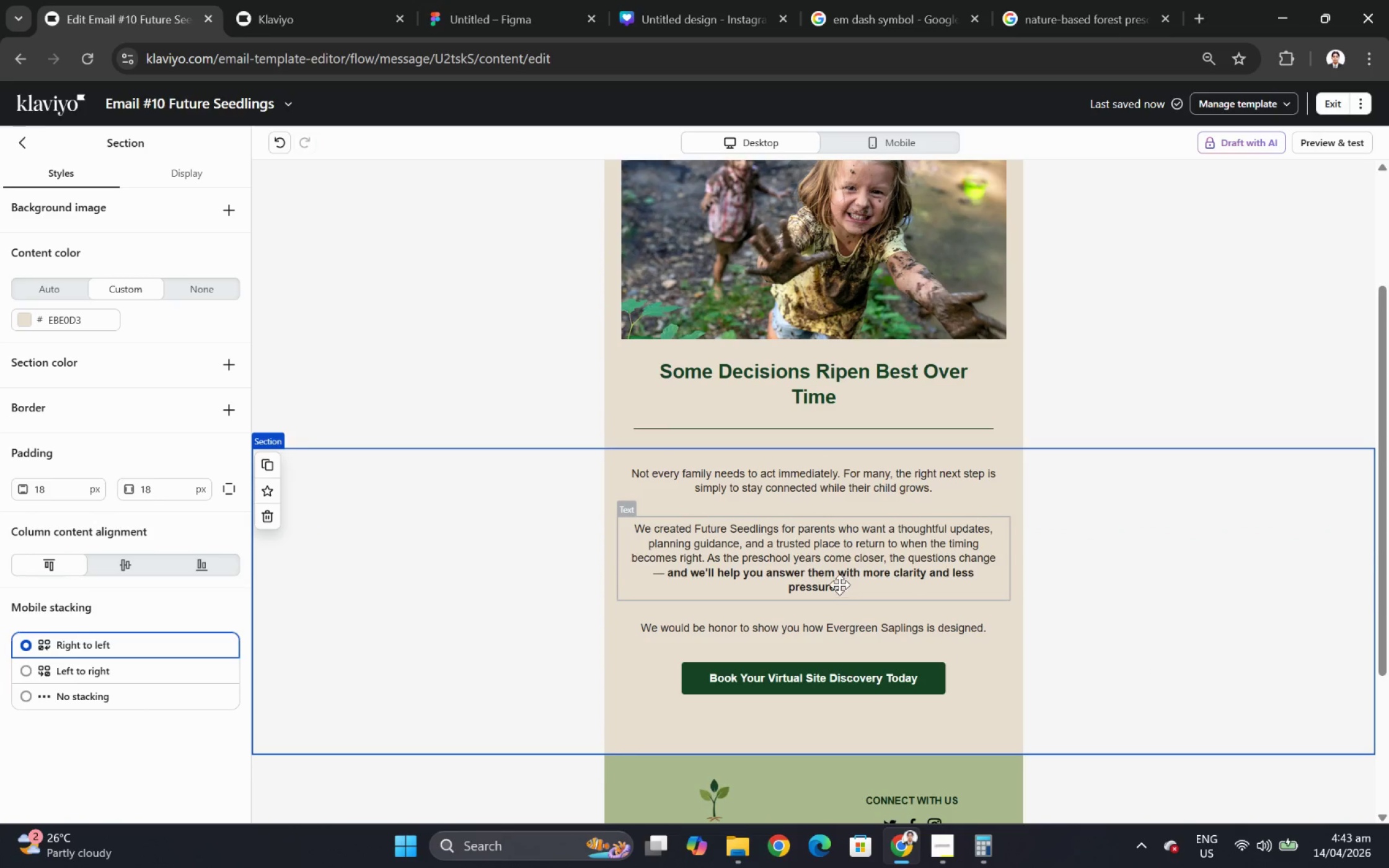 
double_click([839, 584])
 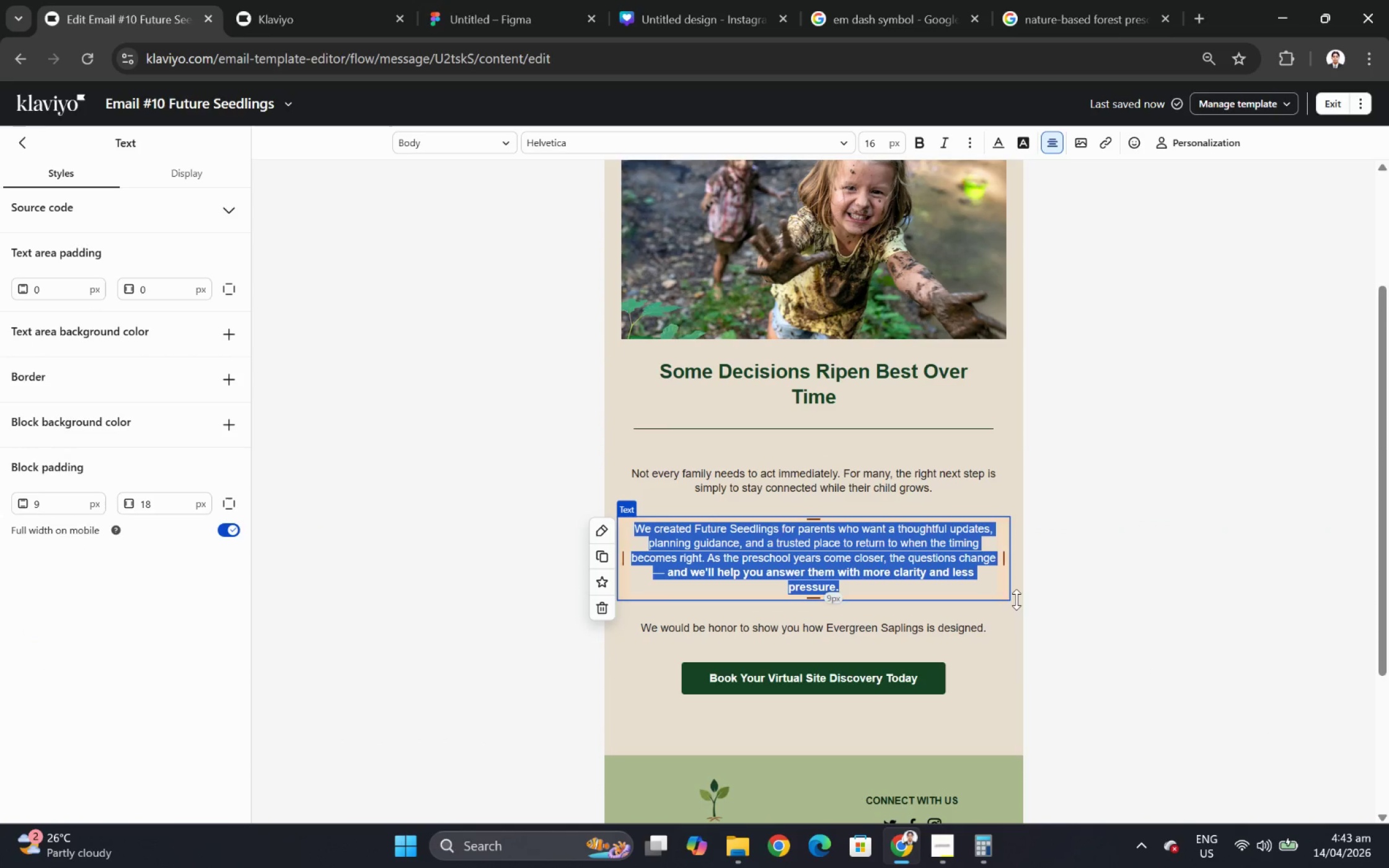 
left_click([1108, 599])
 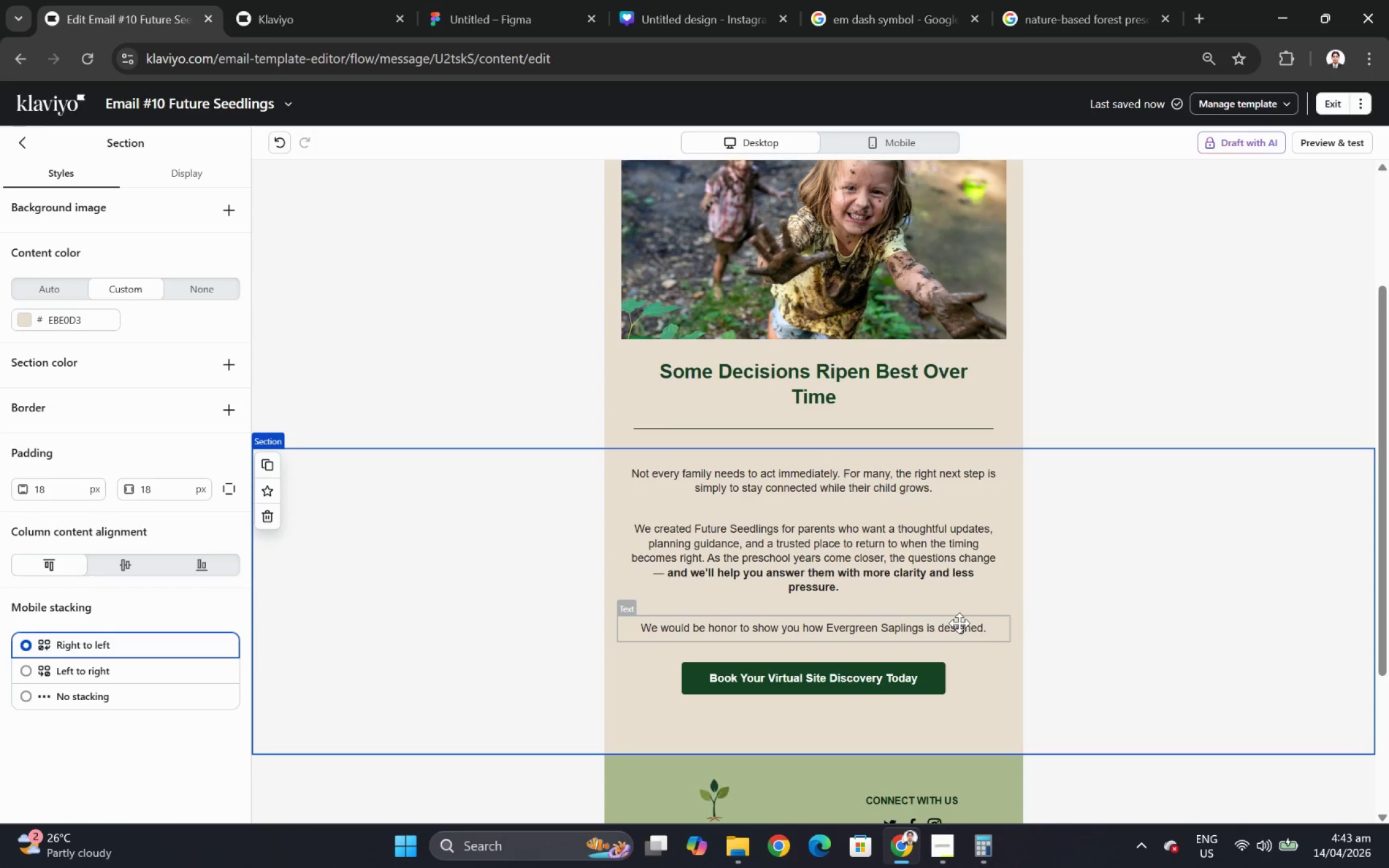 
left_click([901, 625])
 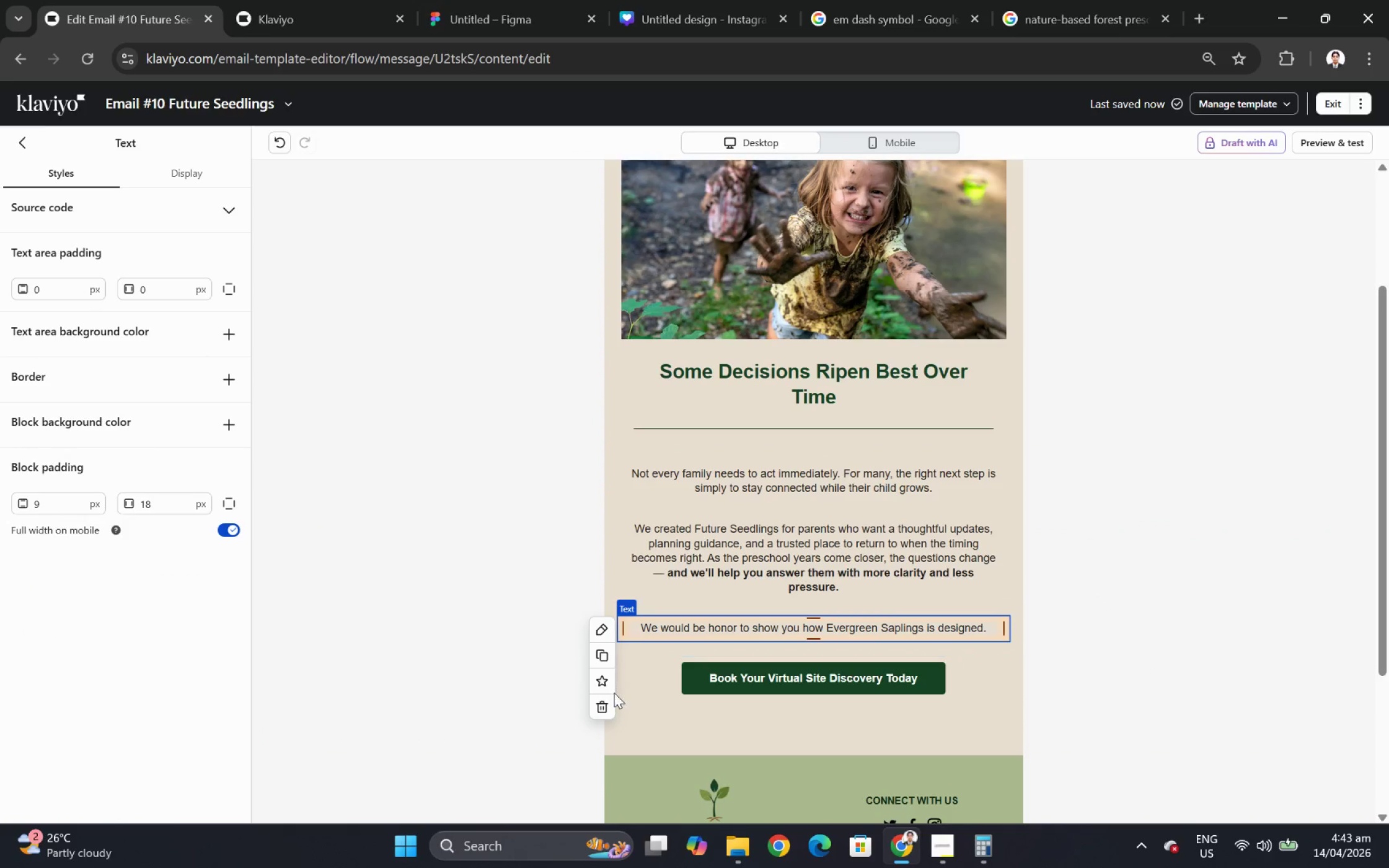 
left_click([607, 705])
 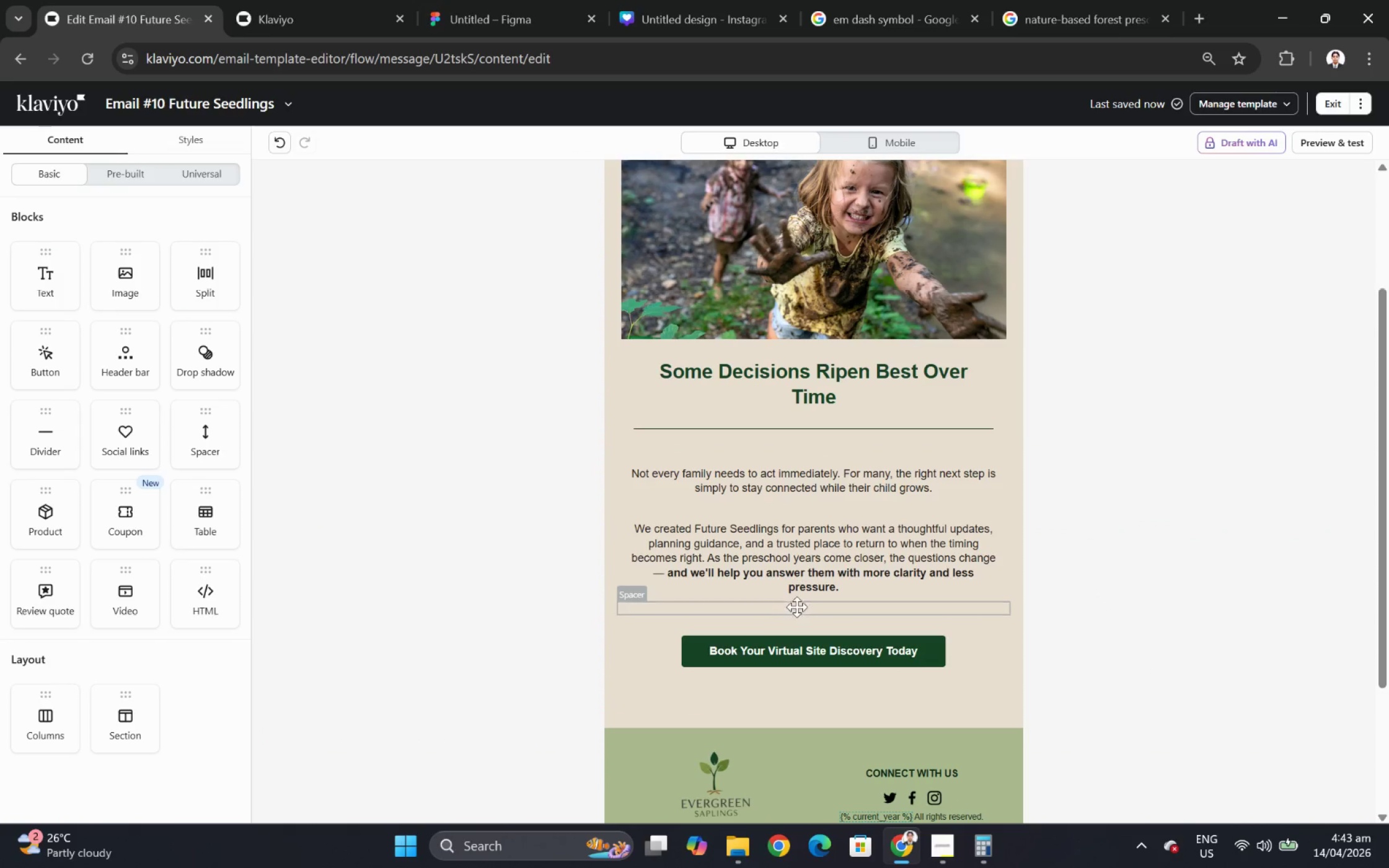 
left_click([800, 608])
 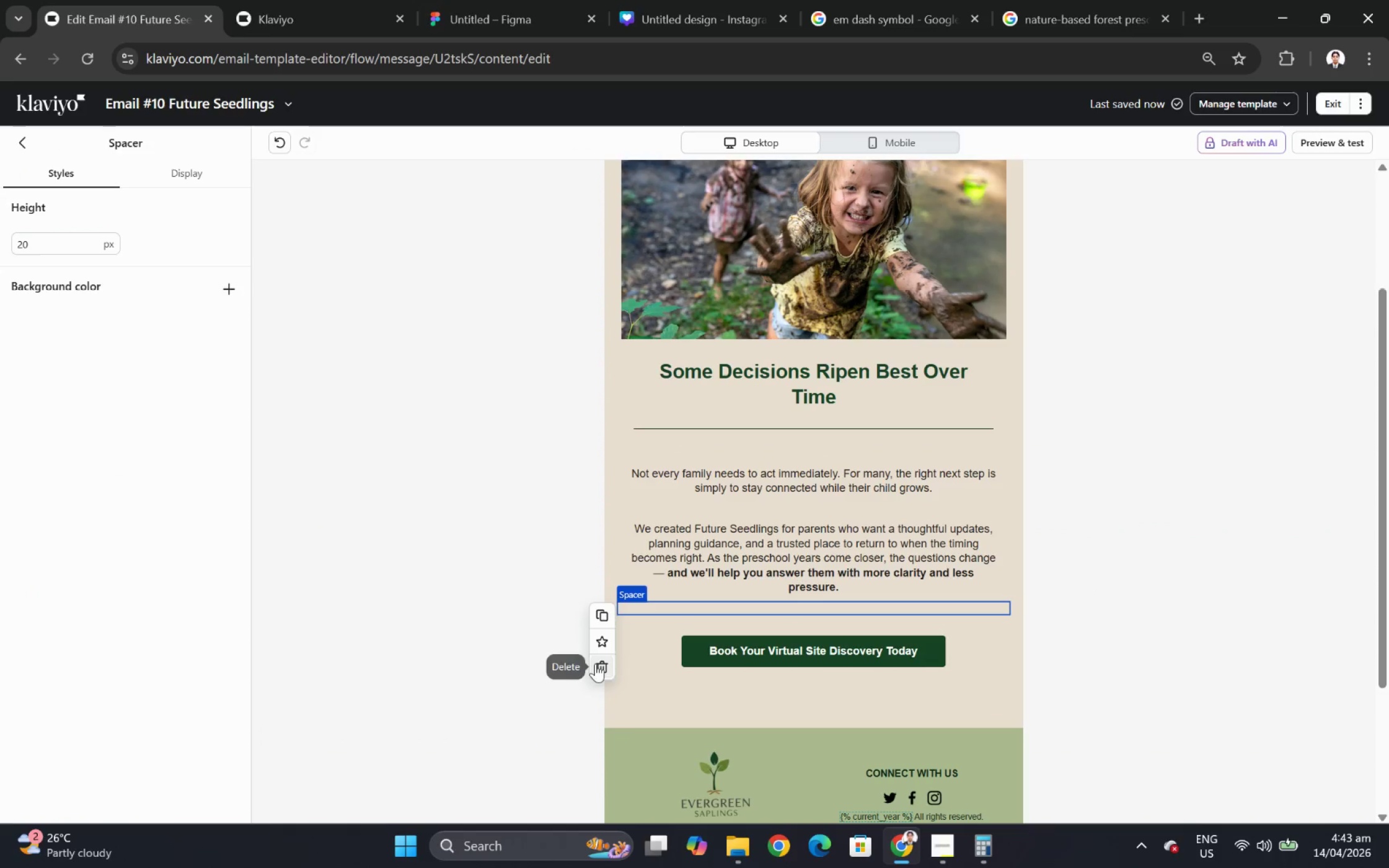 
left_click([597, 669])
 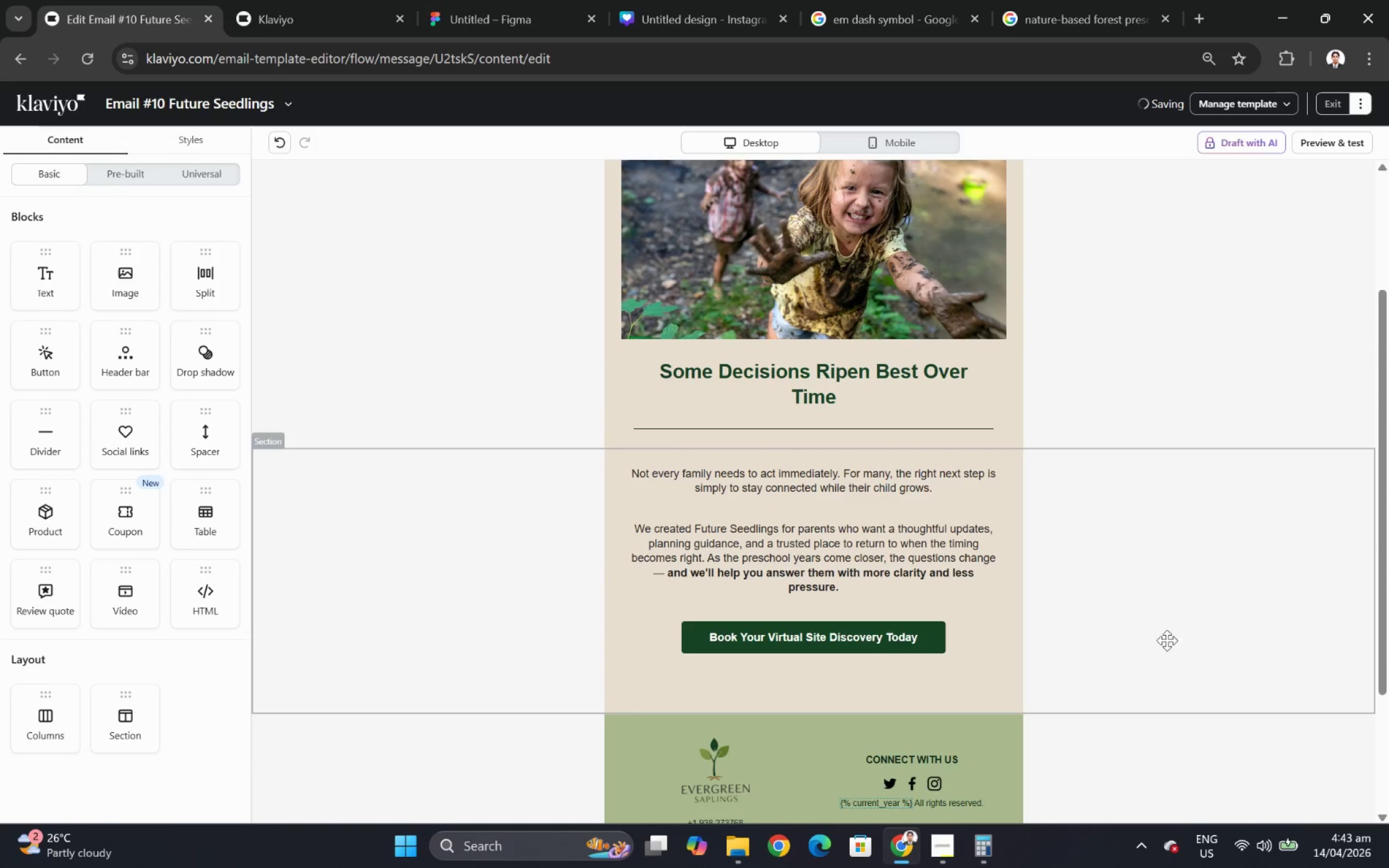 
scroll: coordinate [320, 461], scroll_direction: up, amount: 2.0
 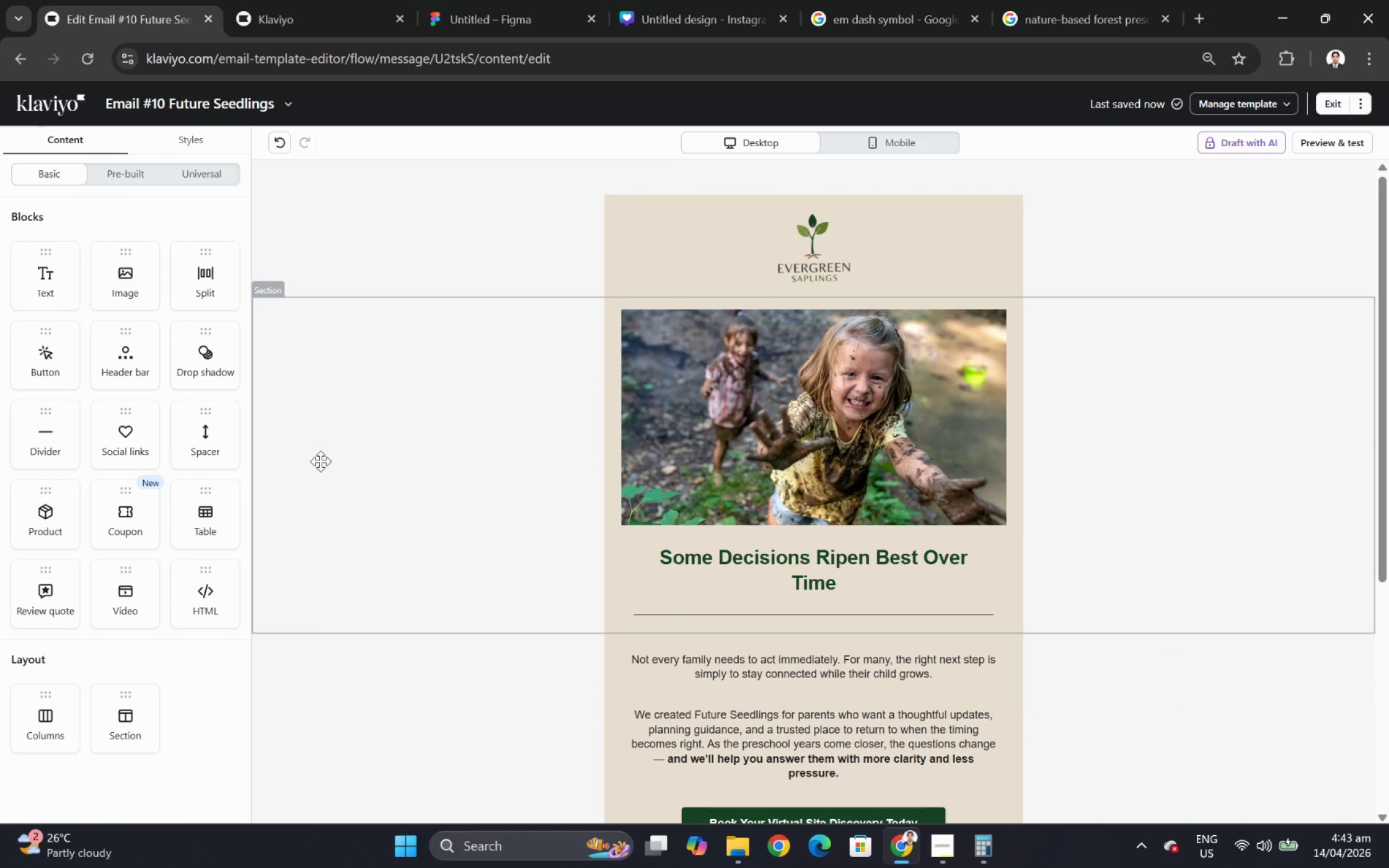 
scroll: coordinate [322, 461], scroll_direction: down, amount: 4.0
 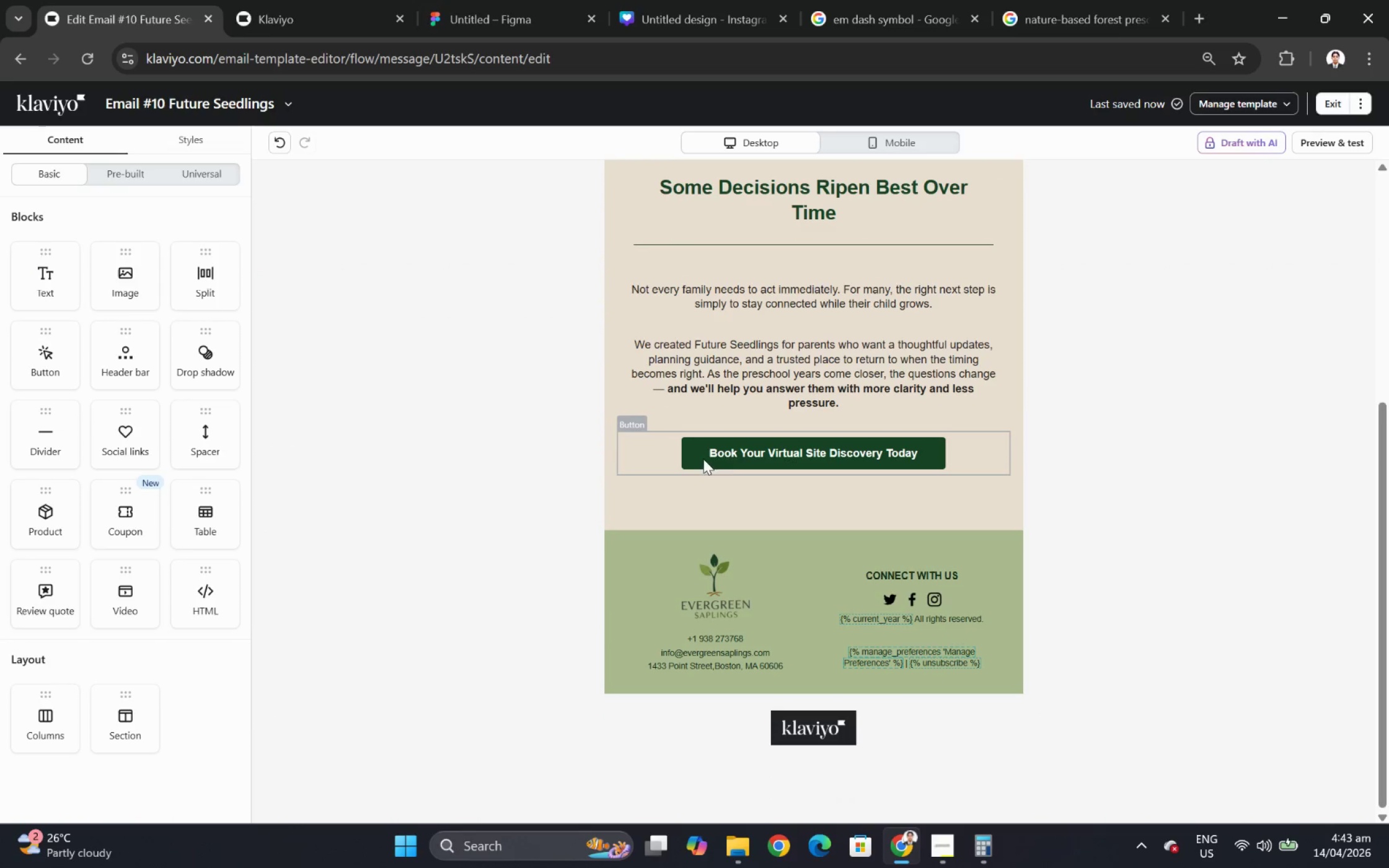 
left_click([731, 458])
 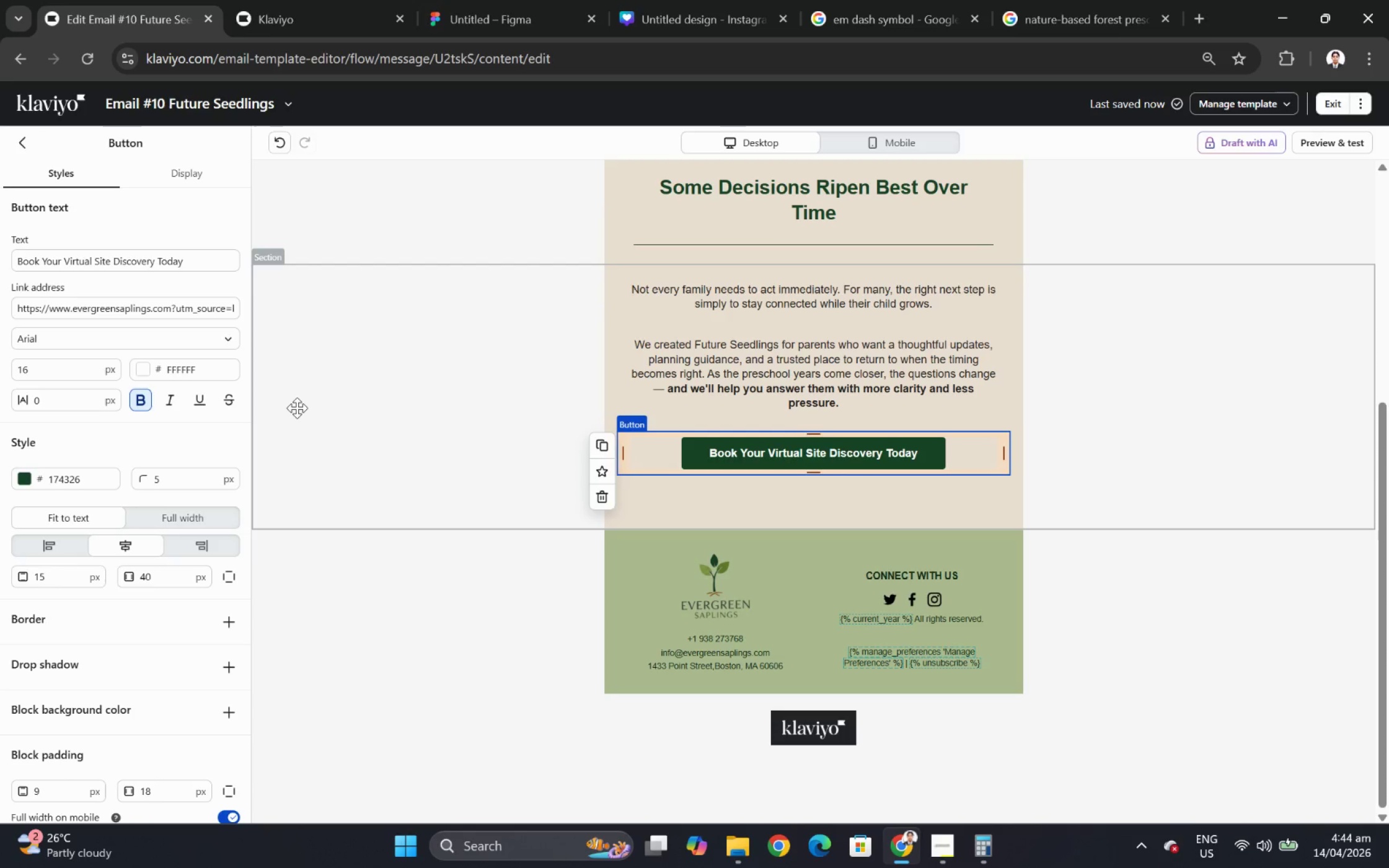 
wait(30.97)
 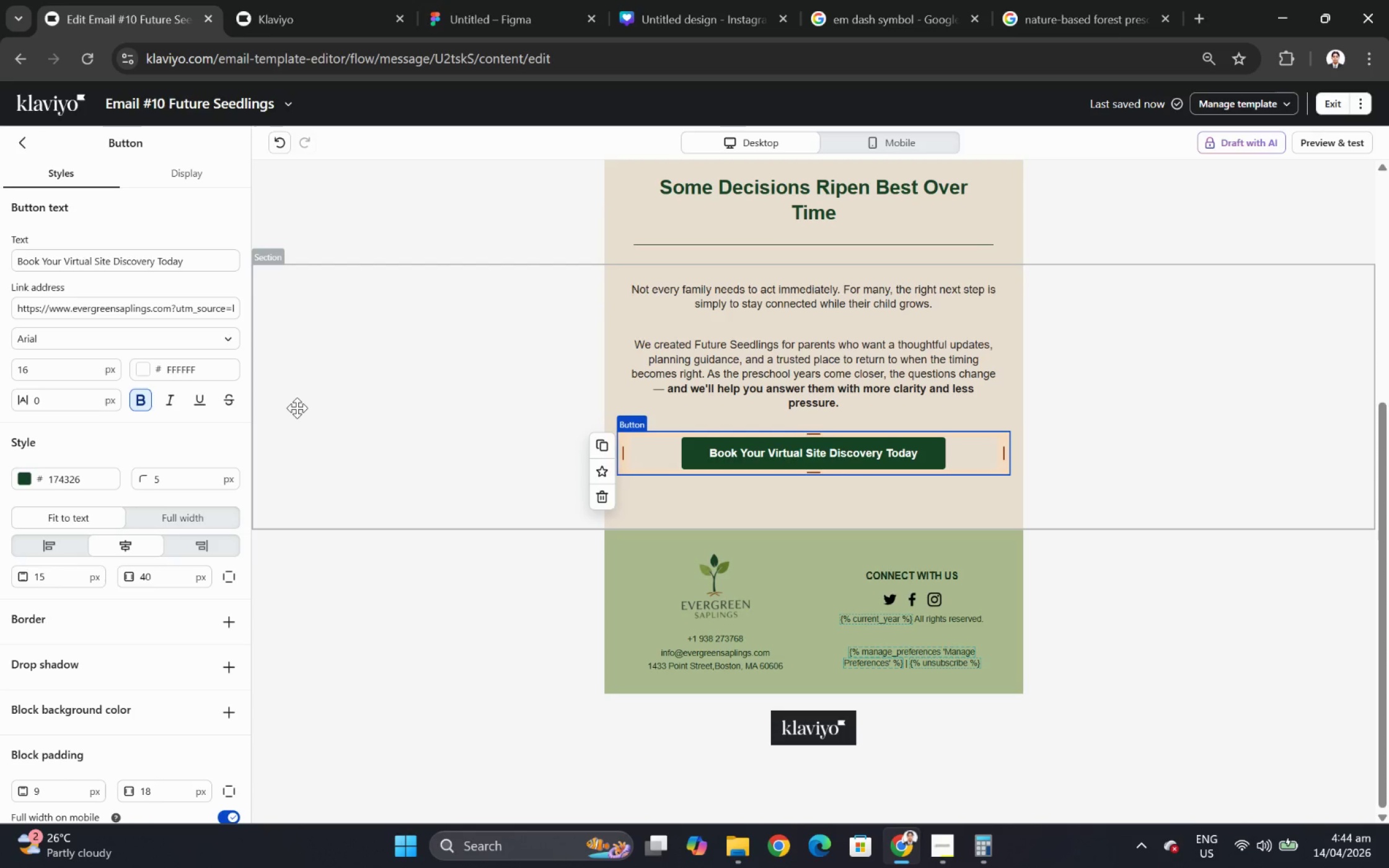 
double_click([117, 261])
 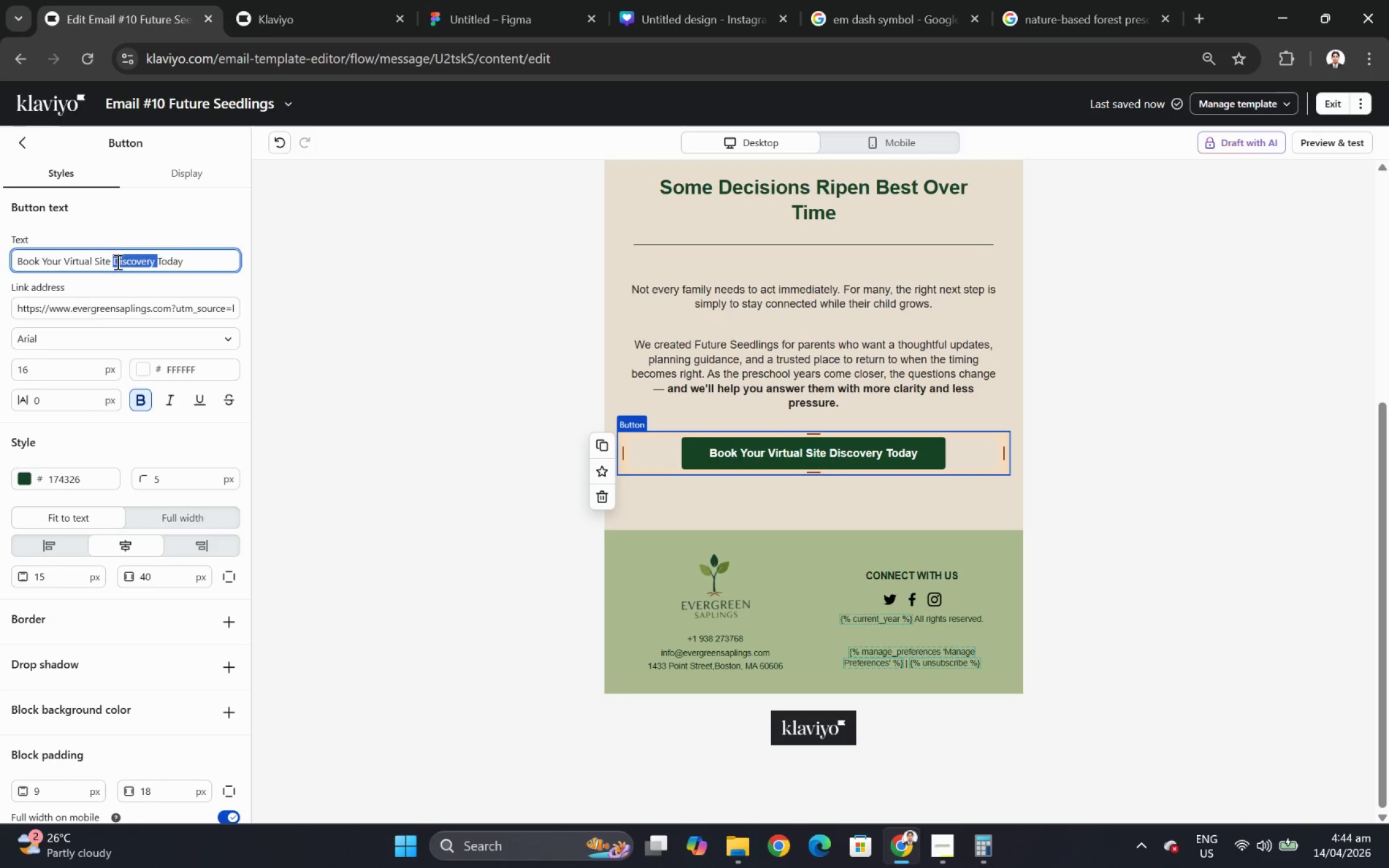 
triple_click([117, 261])
 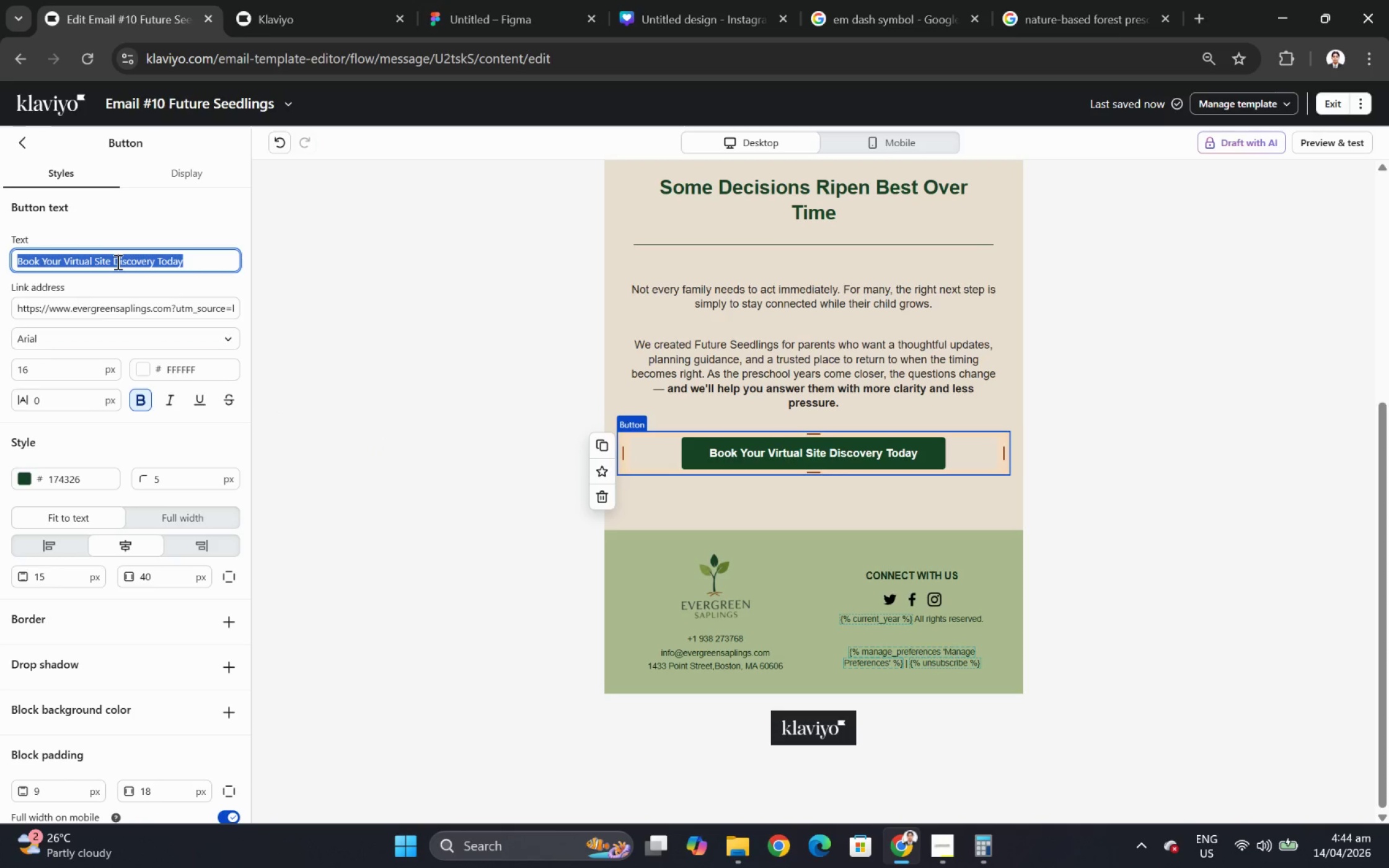 
type(Sat)
key(Backspace)
key(Backspace)
type(tay on the Future Seedlings List)
 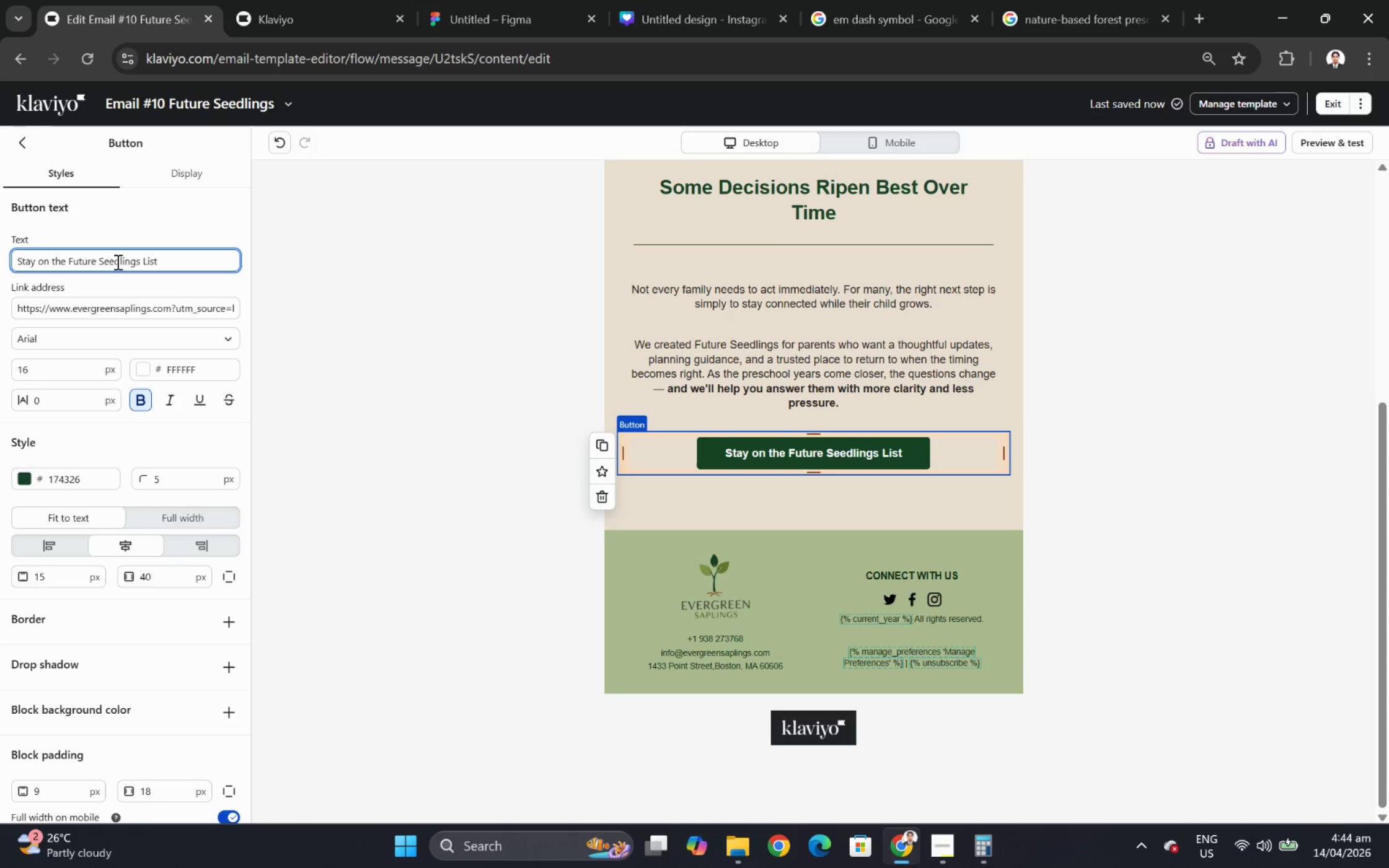 
scroll: coordinate [1222, 478], scroll_direction: up, amount: 2.0
 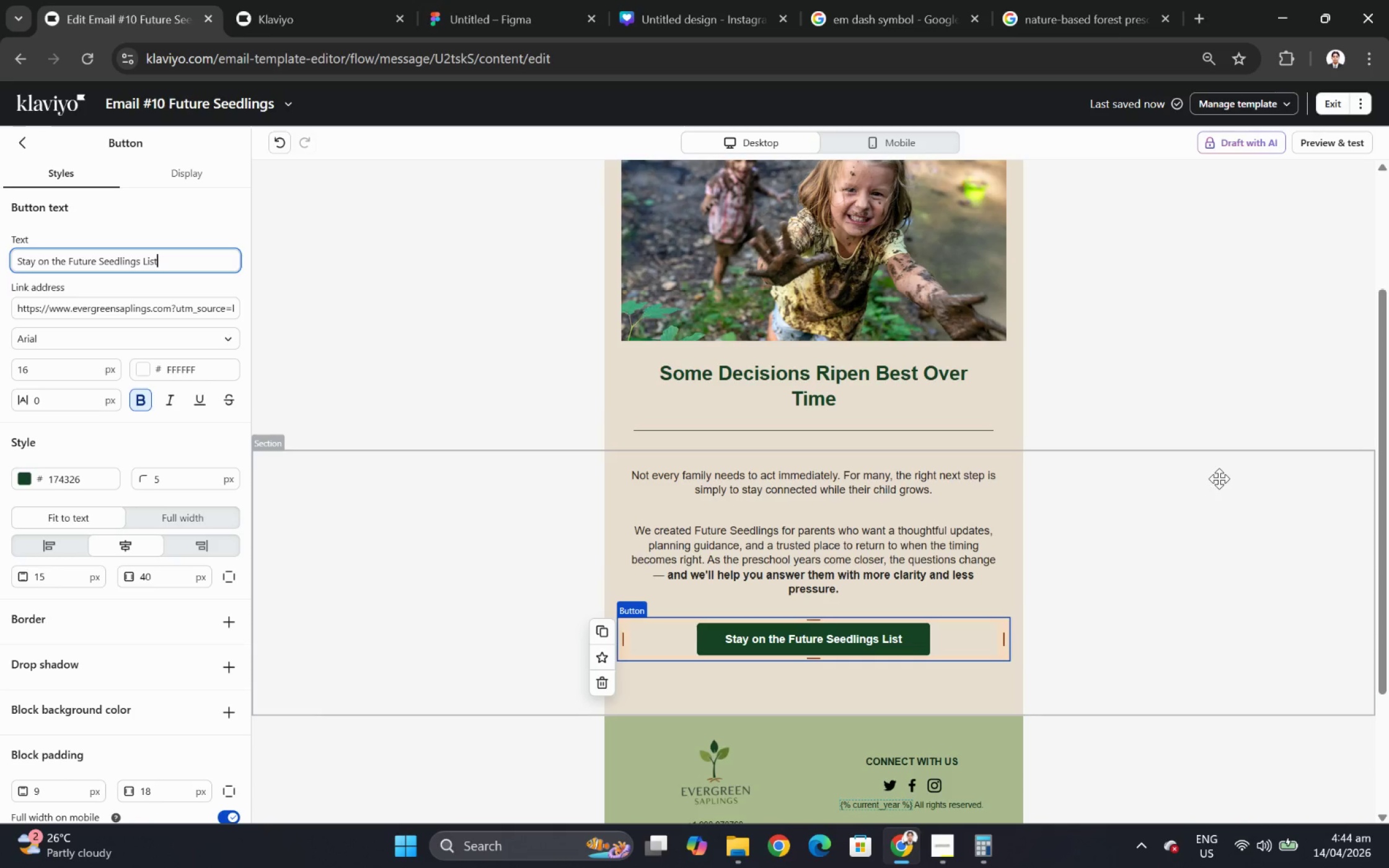 
wait(12.54)
 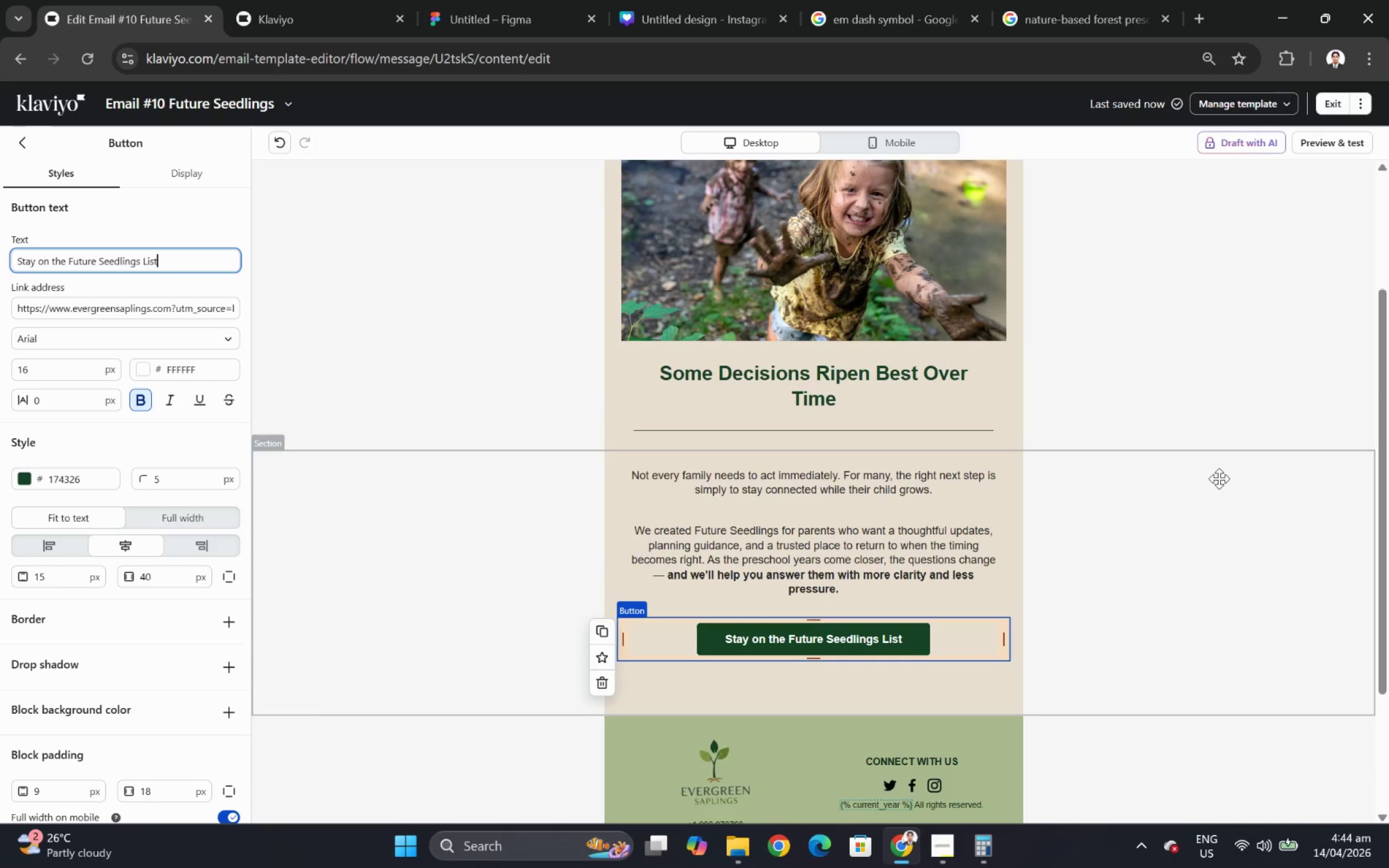 
left_click([944, 842])